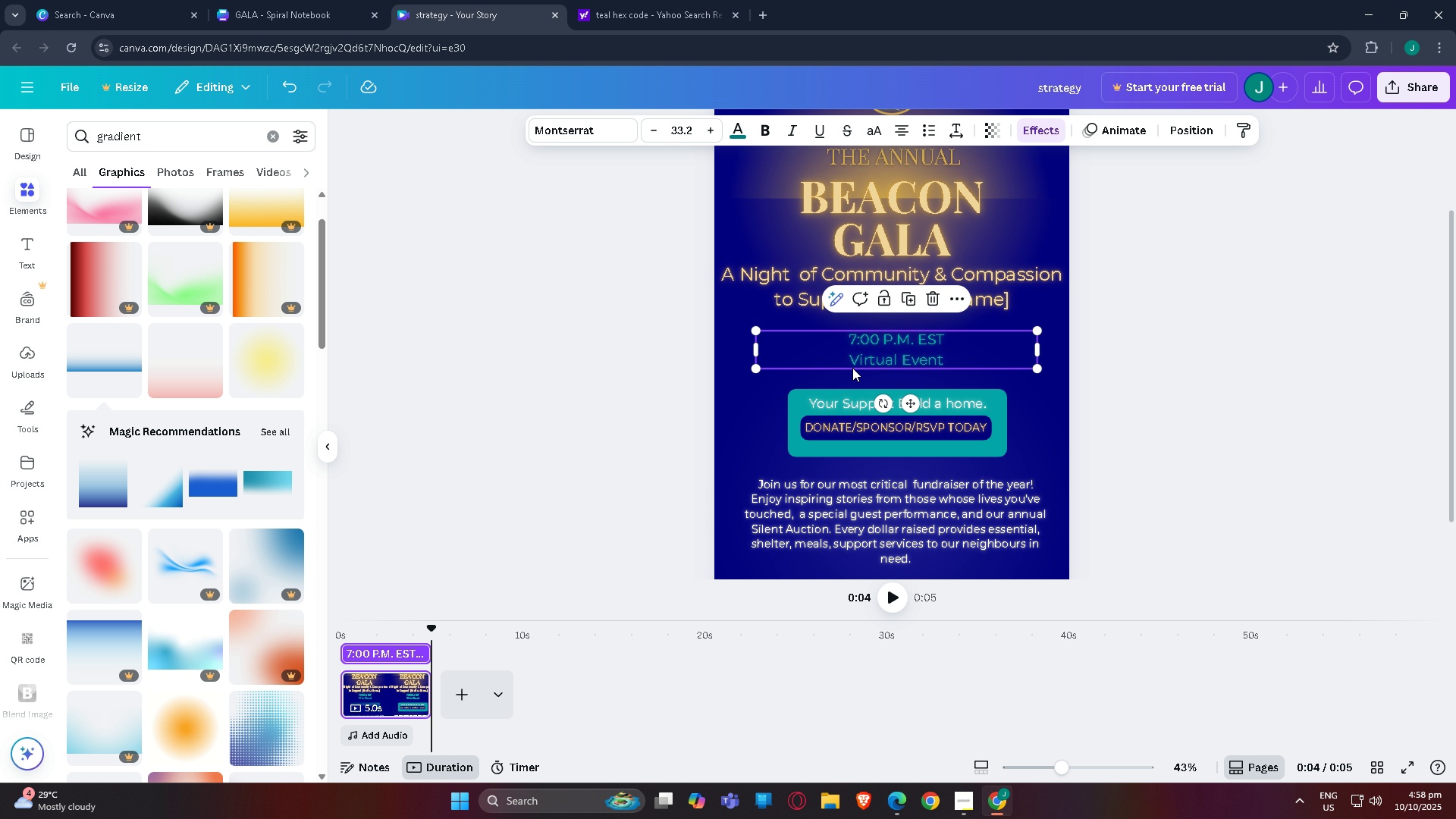 
key(Control+V)
 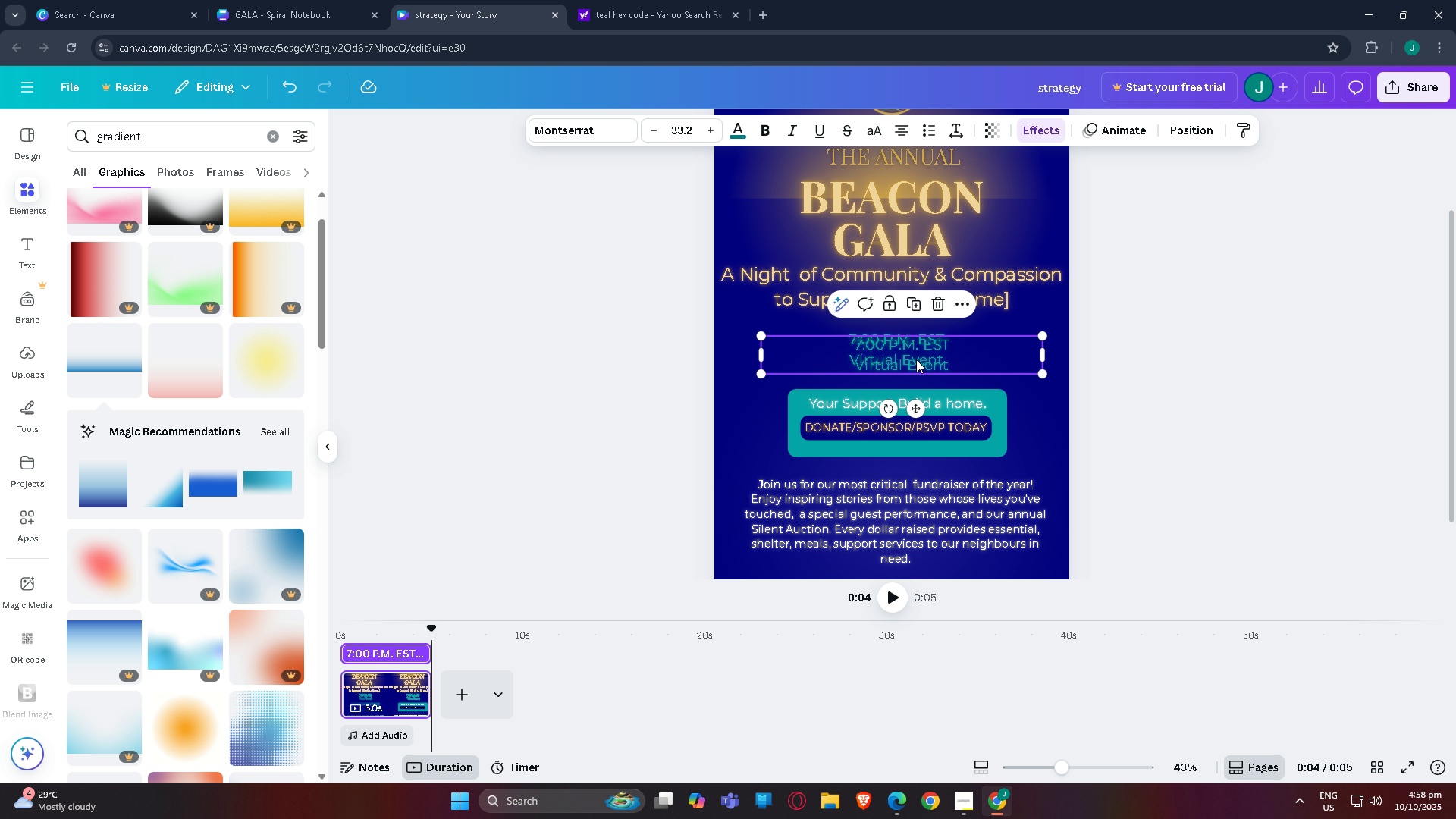 
left_click_drag(start_coordinate=[918, 359], to_coordinate=[904, 328])
 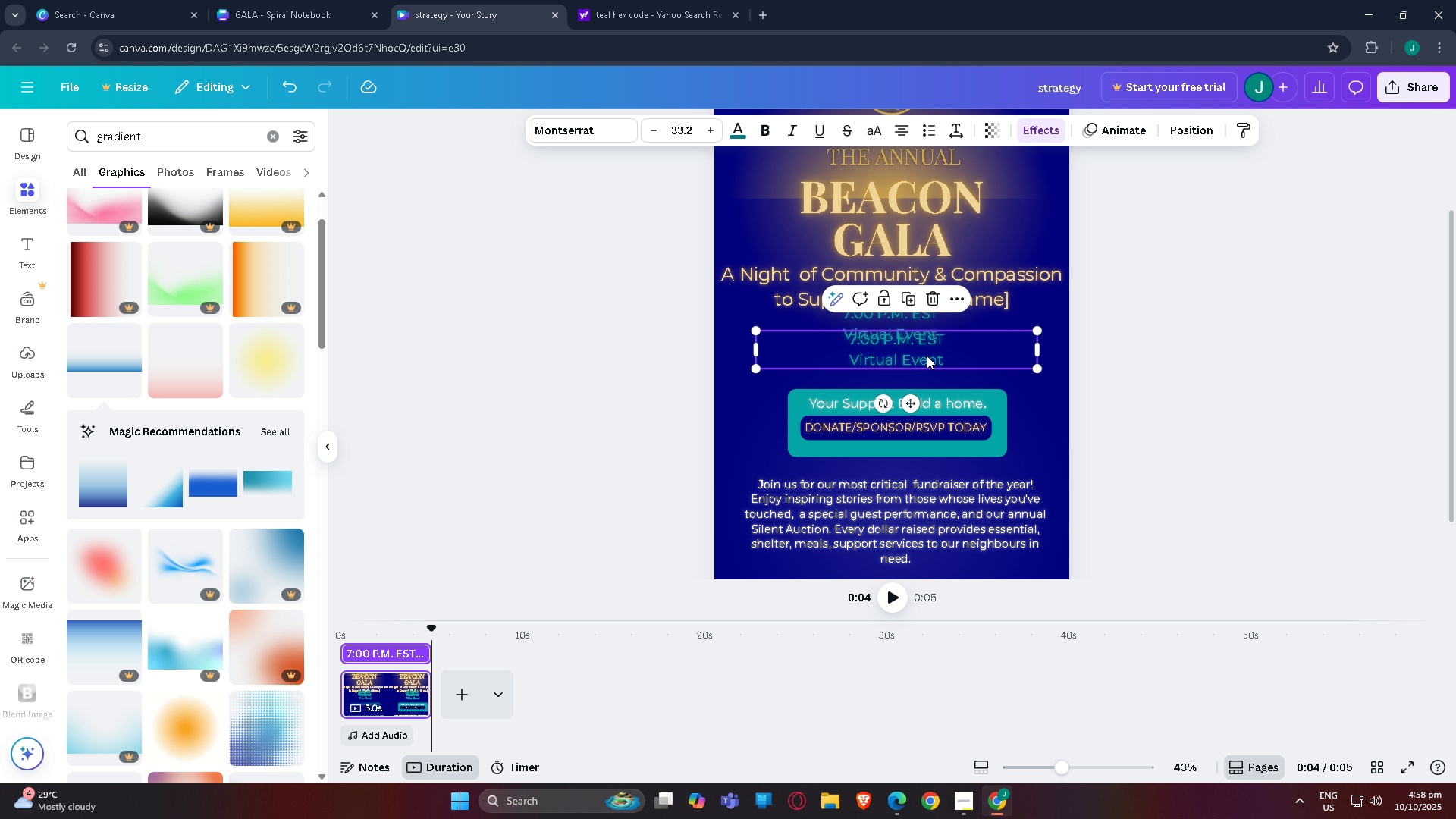 
left_click([927, 356])
 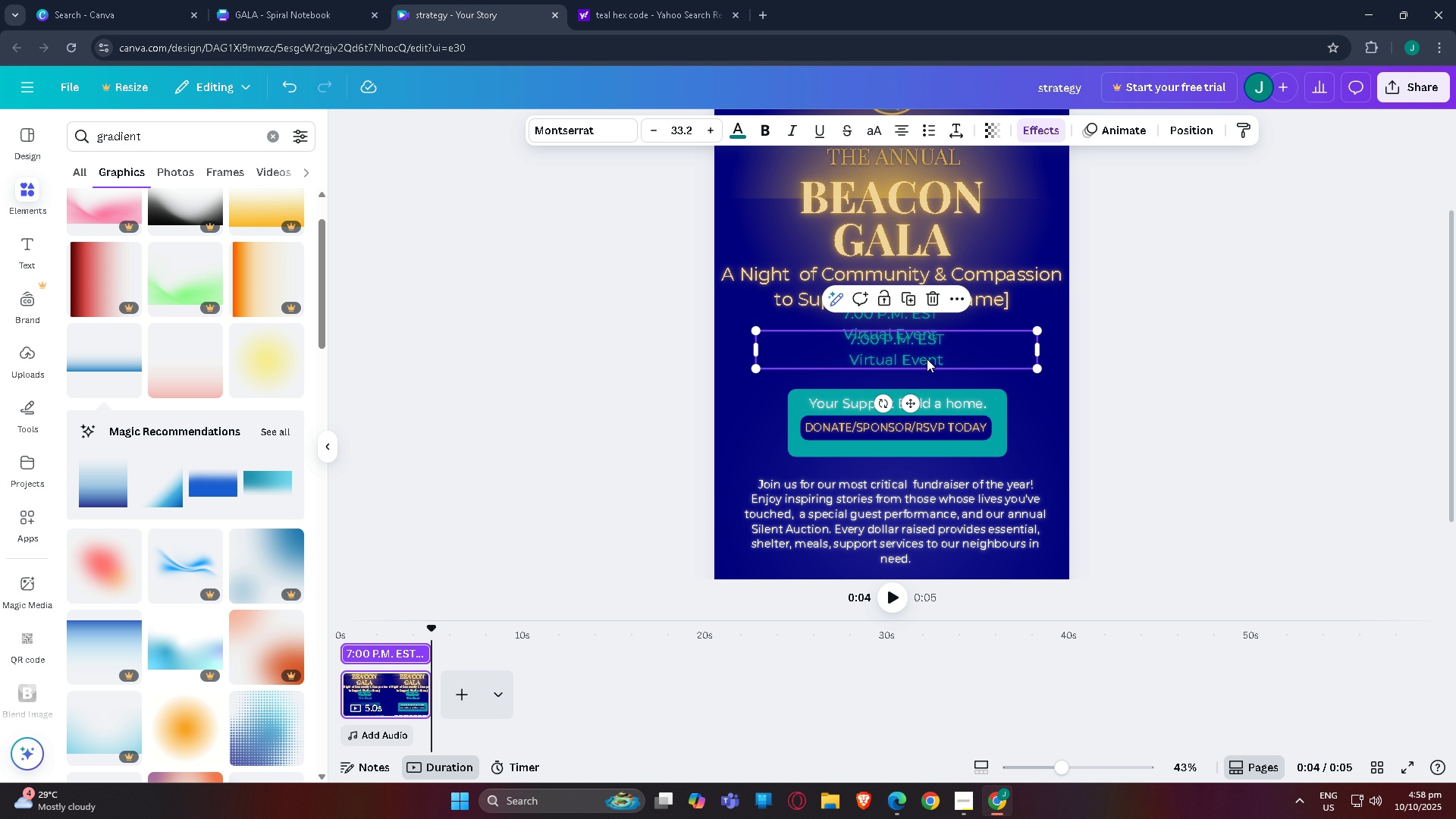 
left_click_drag(start_coordinate=[927, 356], to_coordinate=[924, 375])
 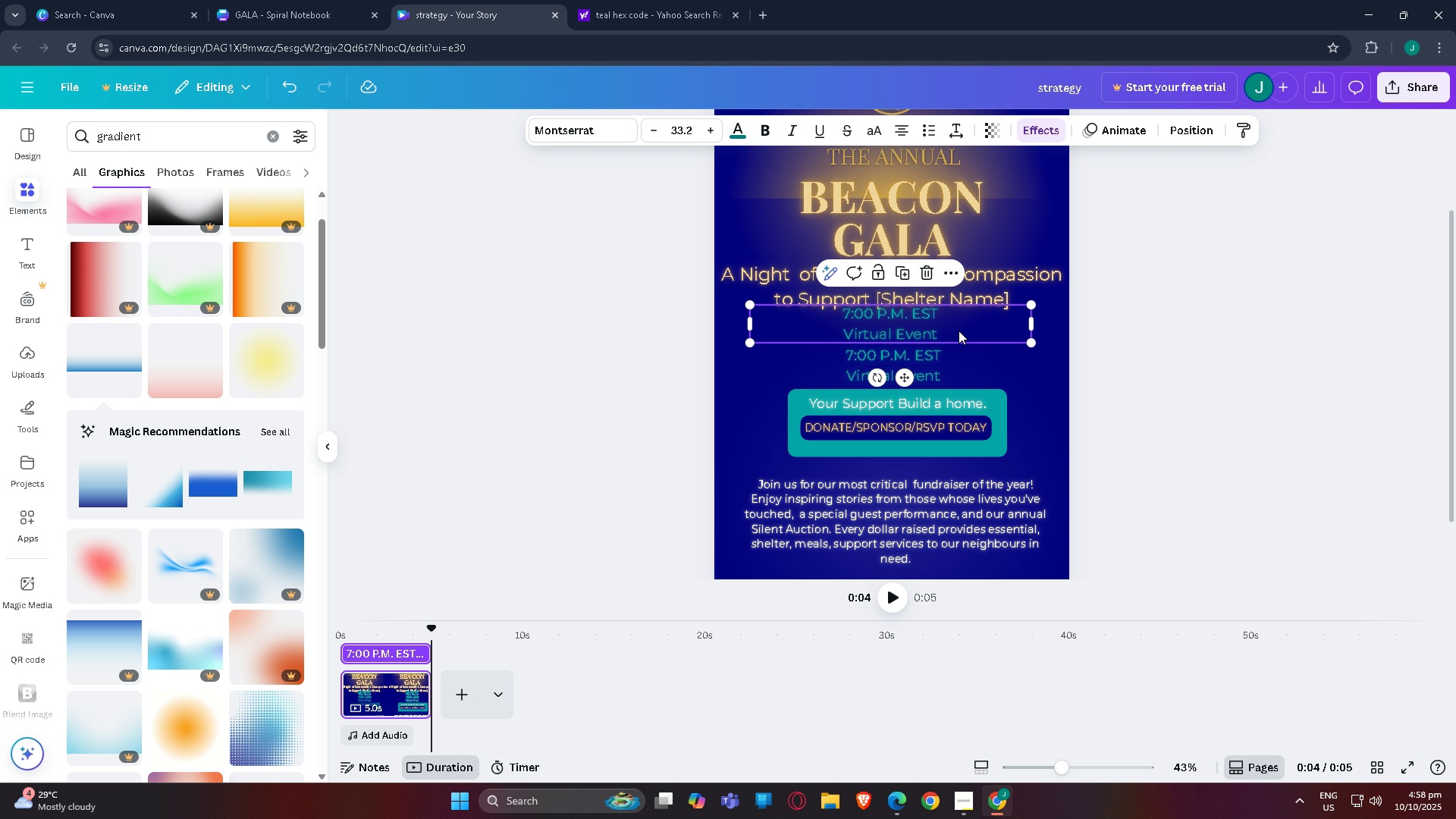 
double_click([959, 331])
 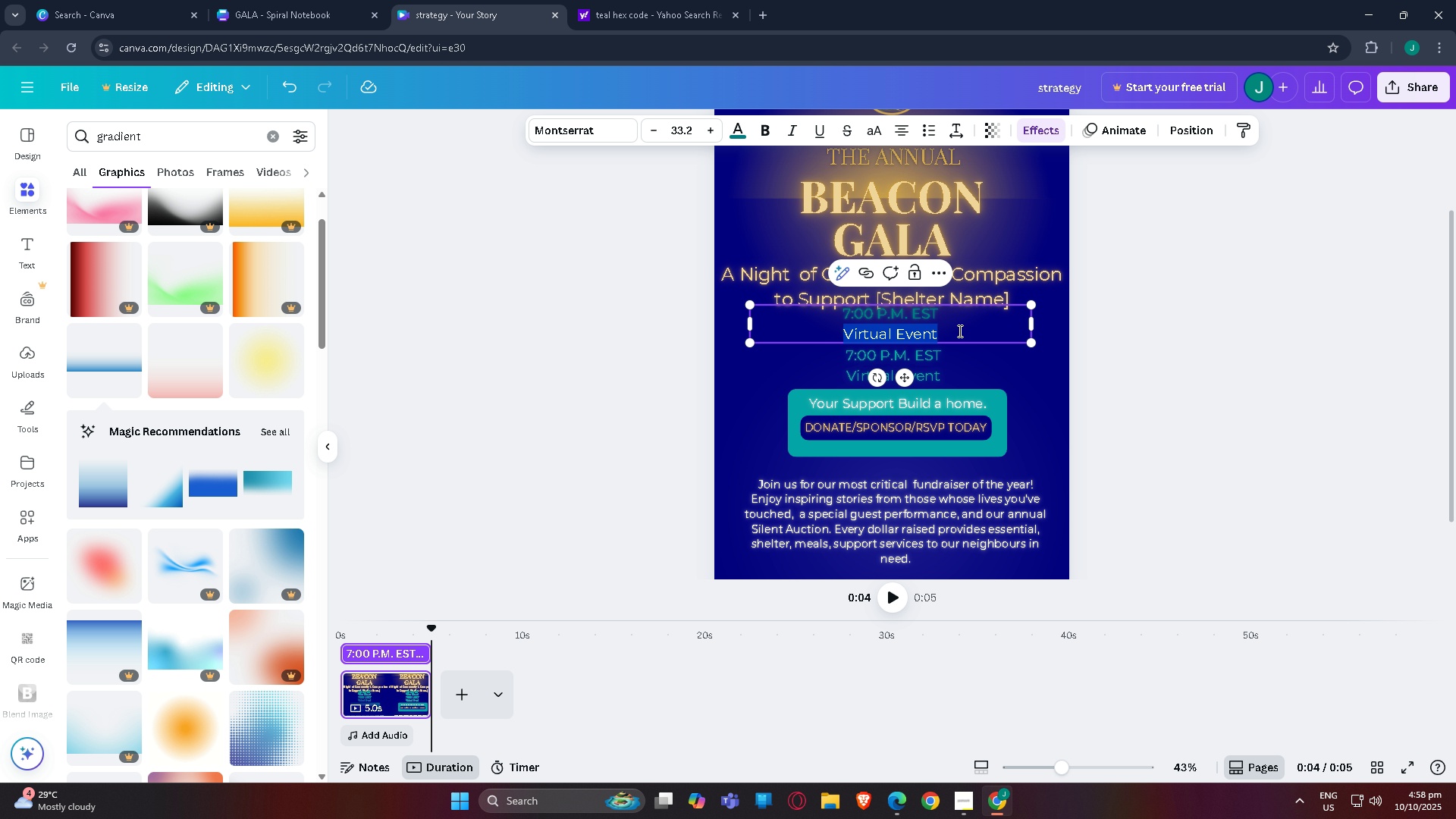 
triple_click([959, 331])
 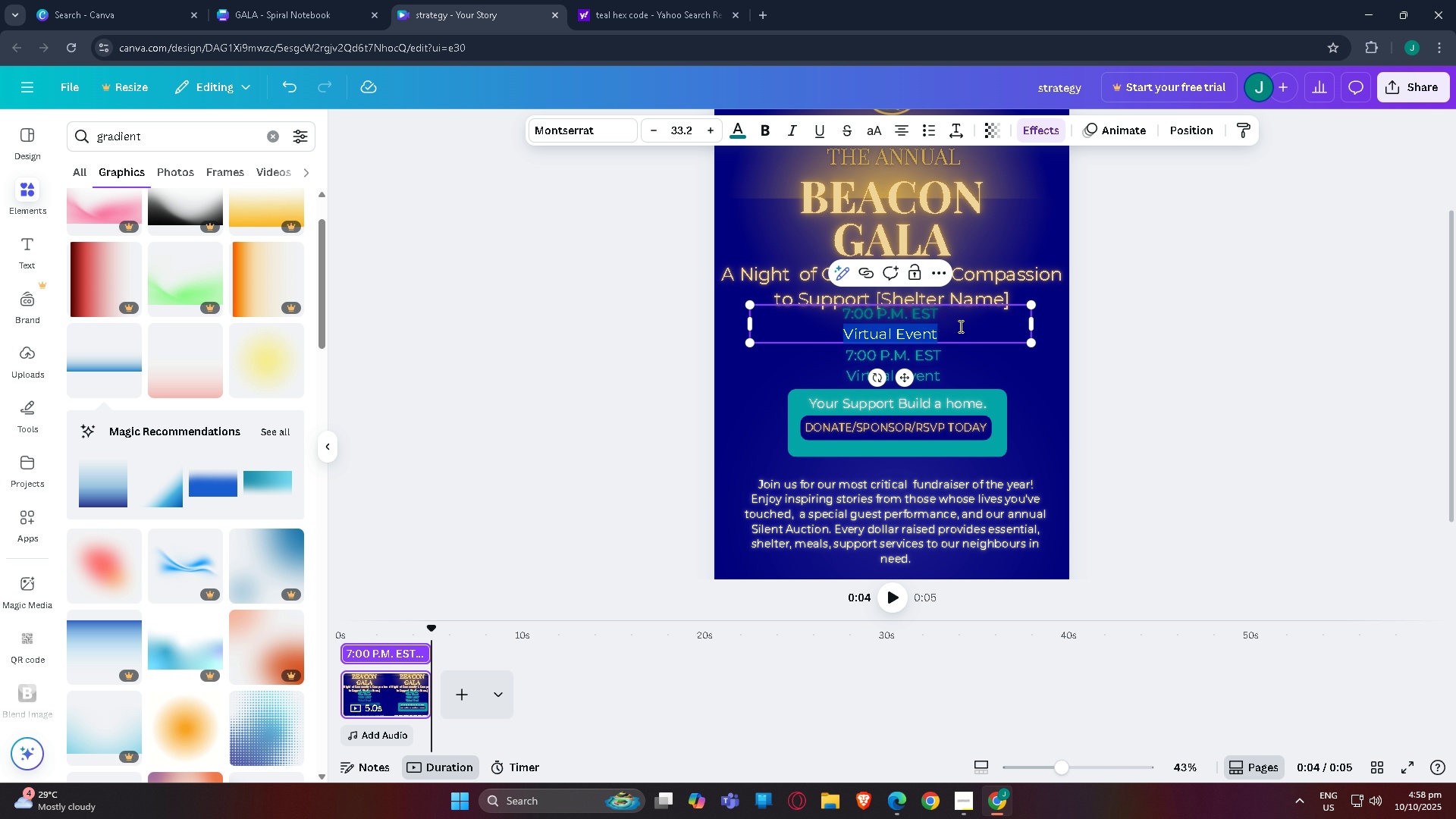 
left_click_drag(start_coordinate=[959, 326], to_coordinate=[858, 310])
 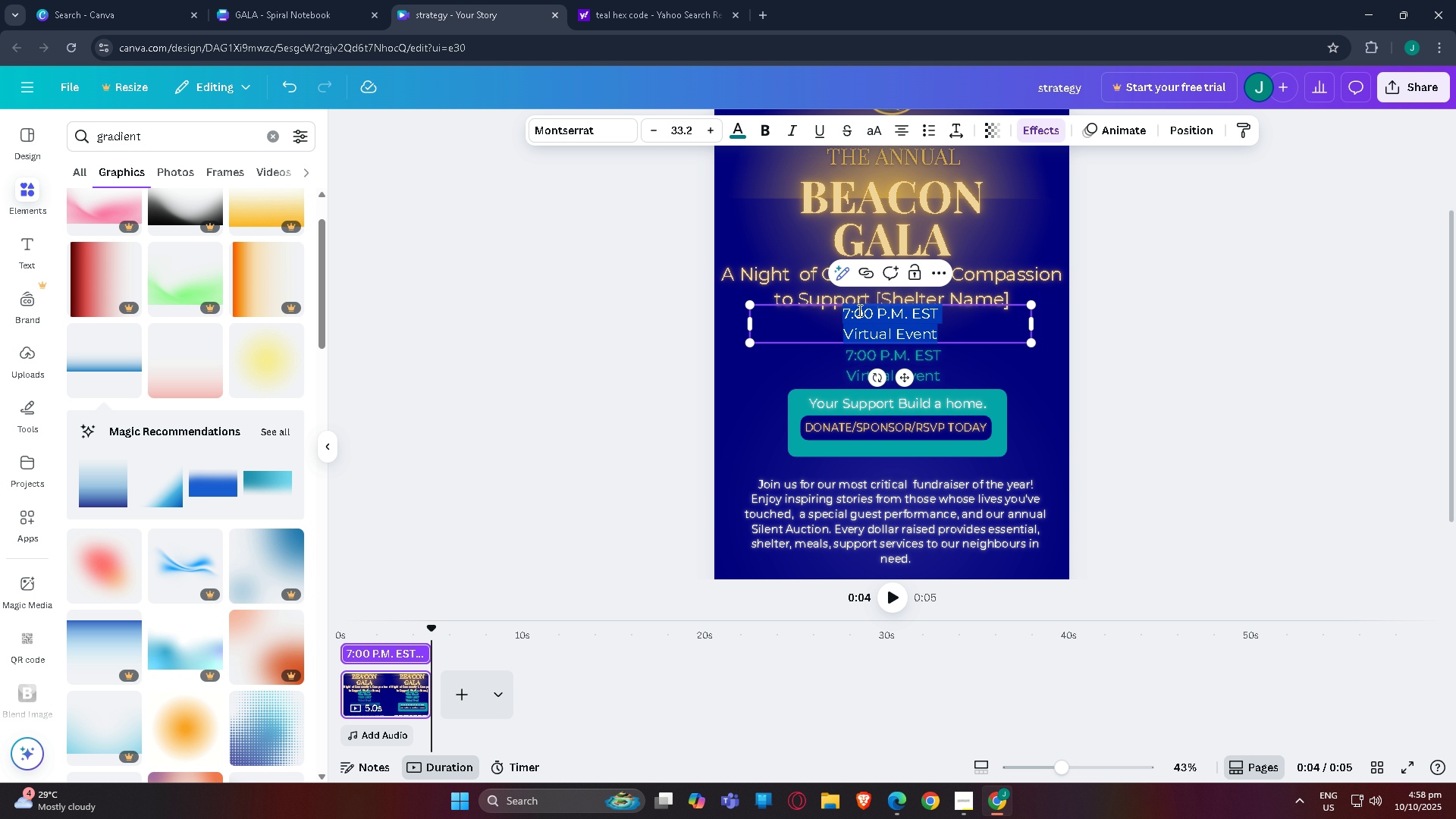 
type(S)
key(Backspace)
type(SAT)
key(Backspace)
key(Backspace)
key(Backspace)
type(S)
key(Backspace)
type(sATURDAY, oCTOBER 26, 2026)
 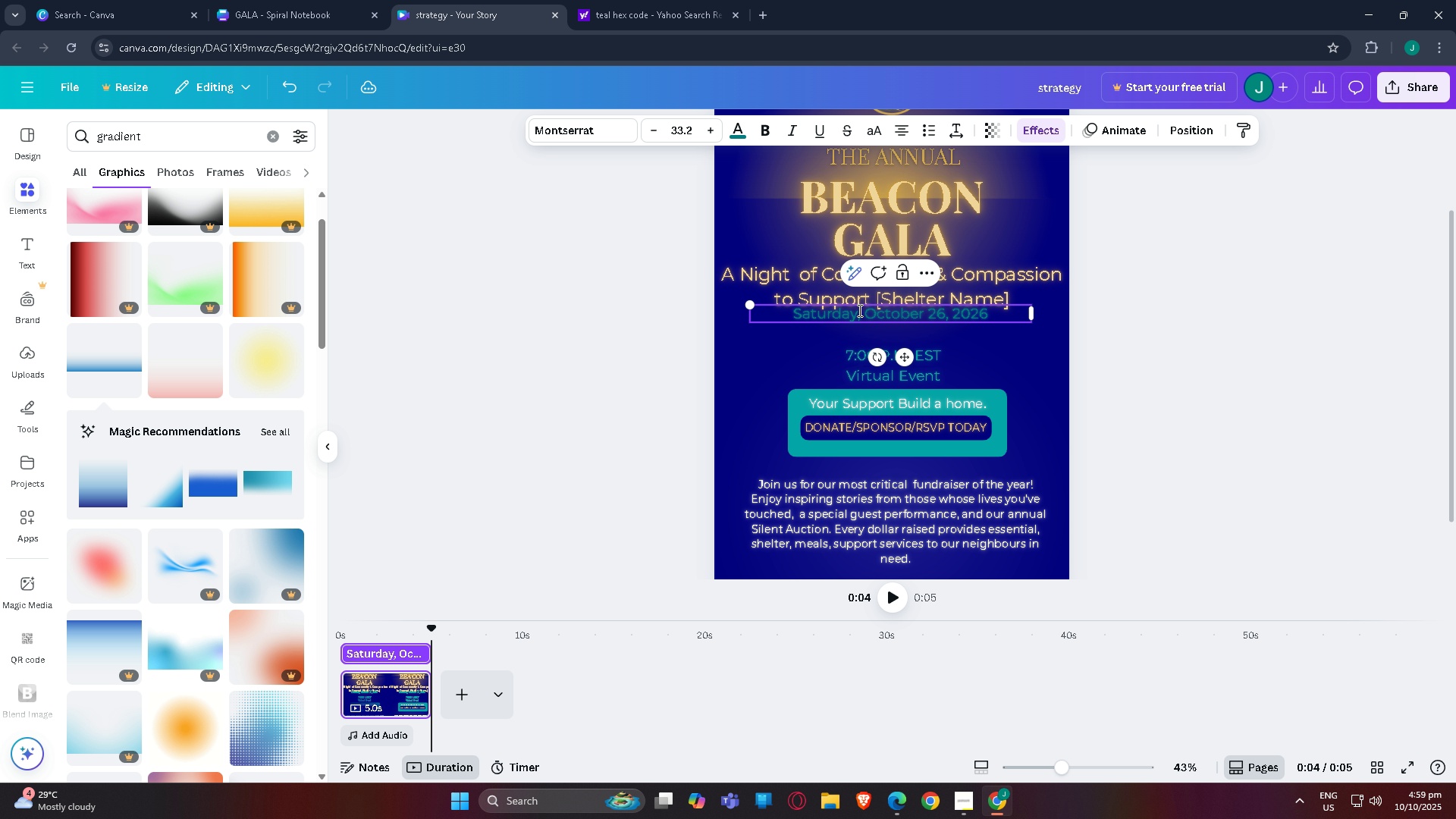 
double_click([1077, 306])
 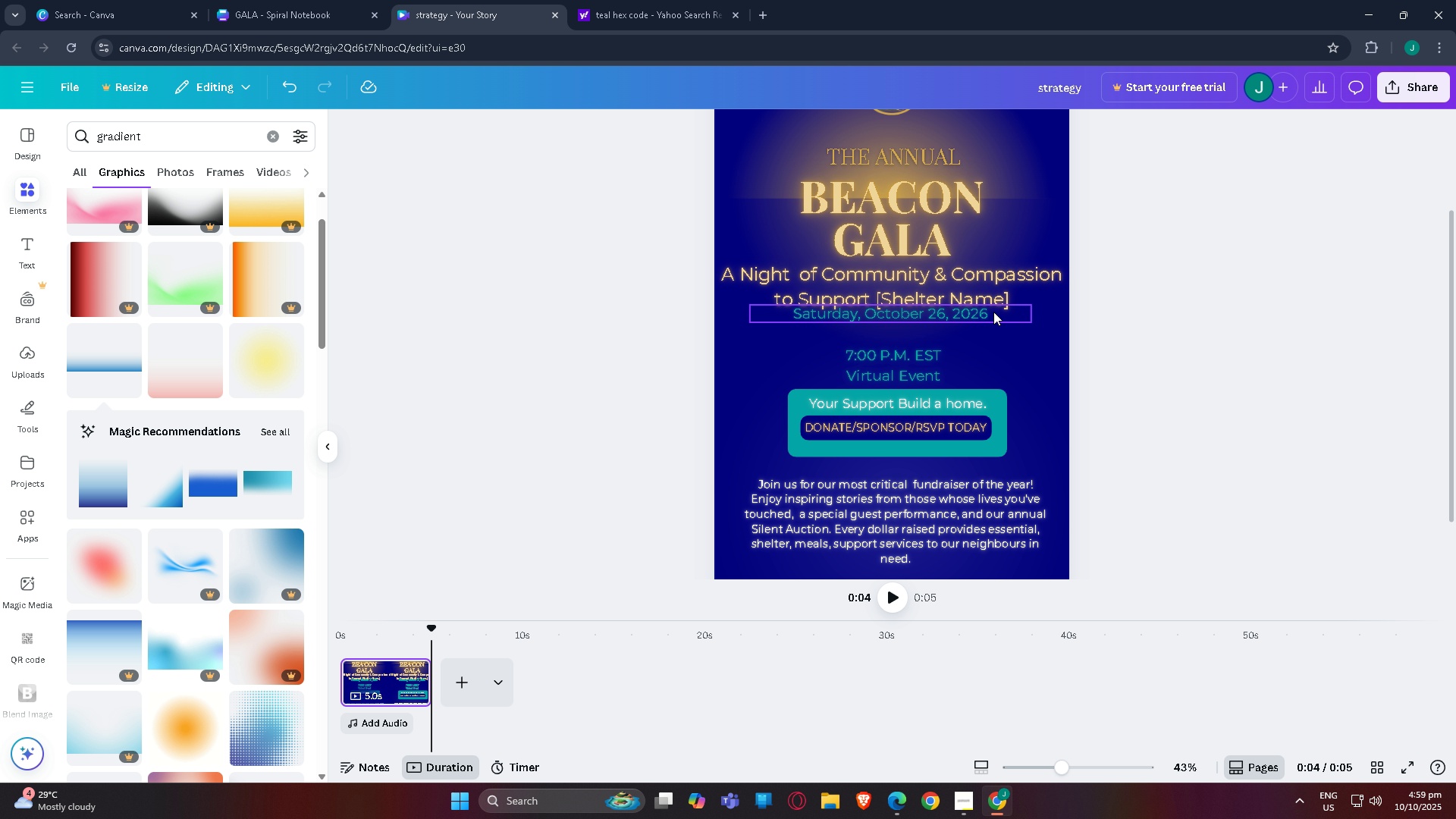 
left_click_drag(start_coordinate=[994, 314], to_coordinate=[993, 331])
 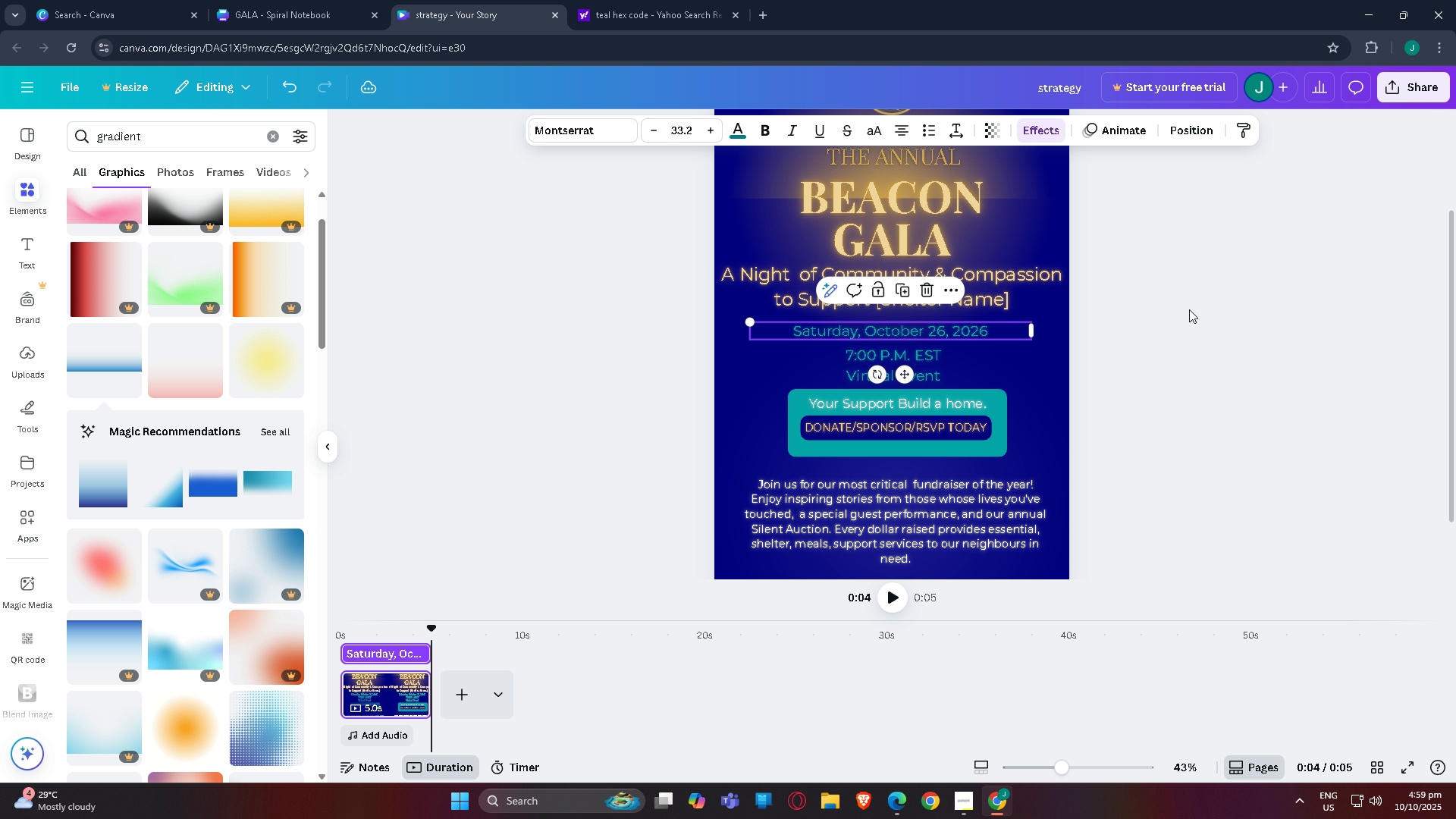 
left_click([1189, 309])
 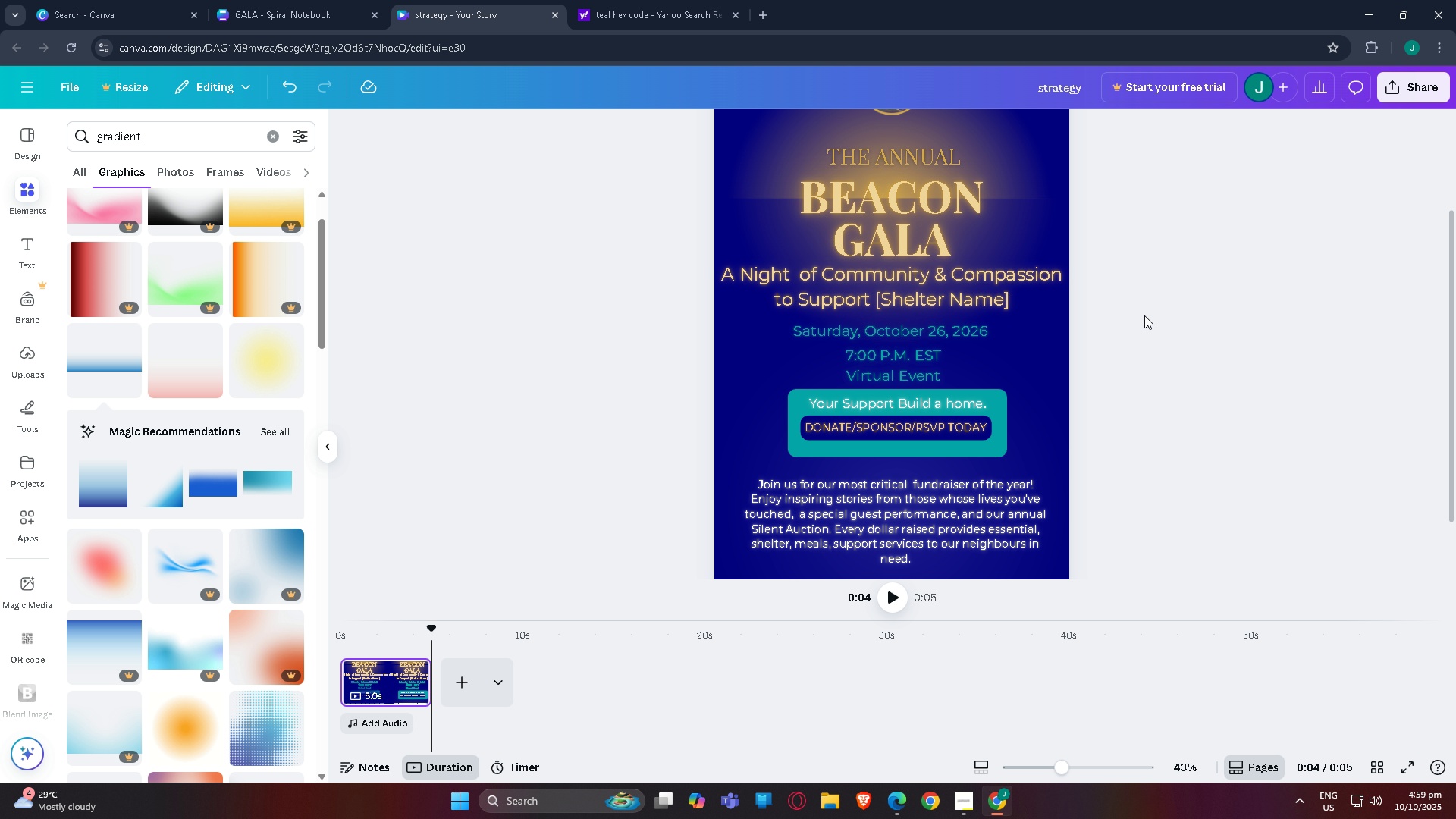 
scroll: coordinate [1143, 316], scroll_direction: up, amount: 2.0
 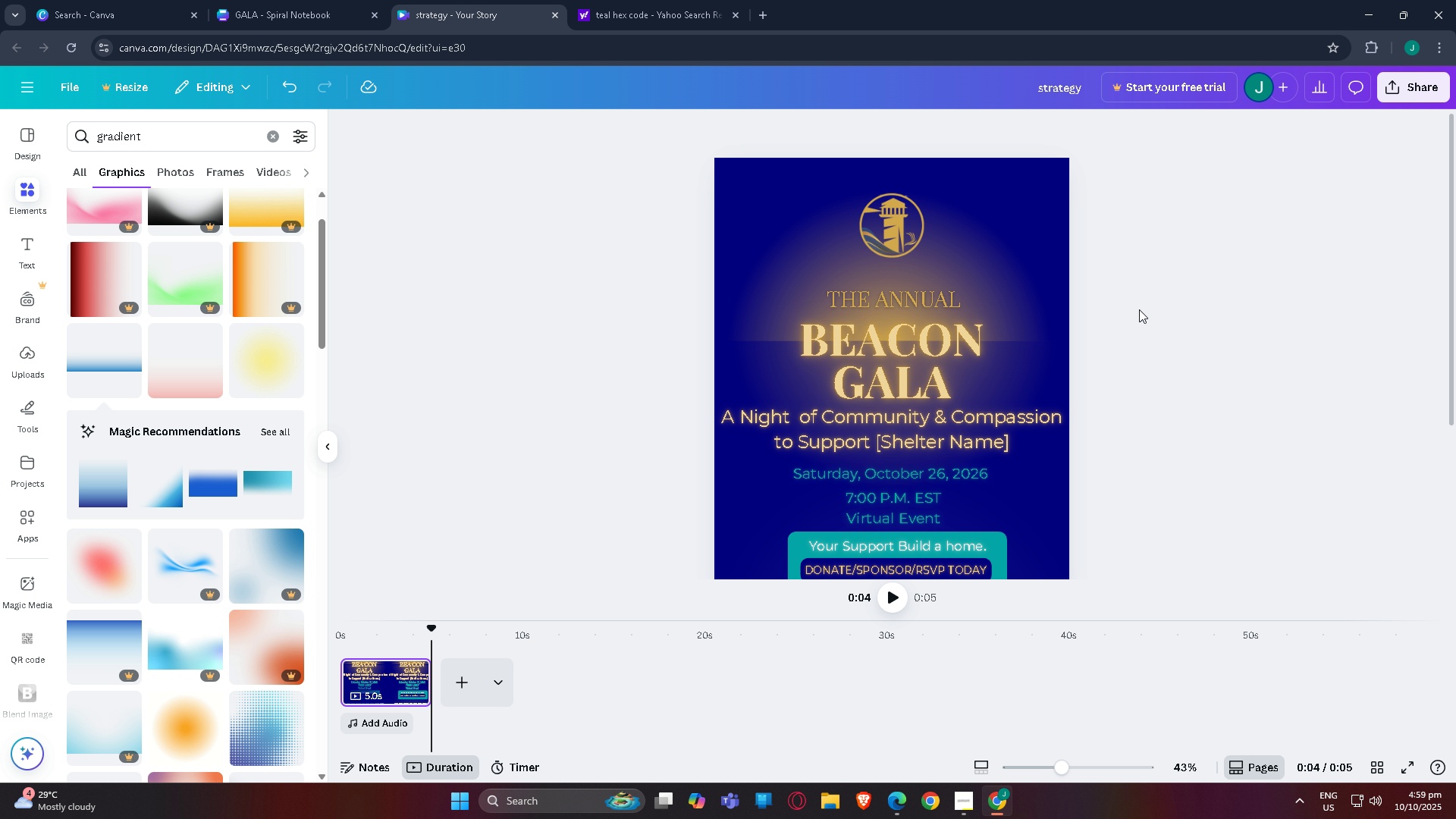 
scroll: coordinate [1138, 301], scroll_direction: down, amount: 2.0
 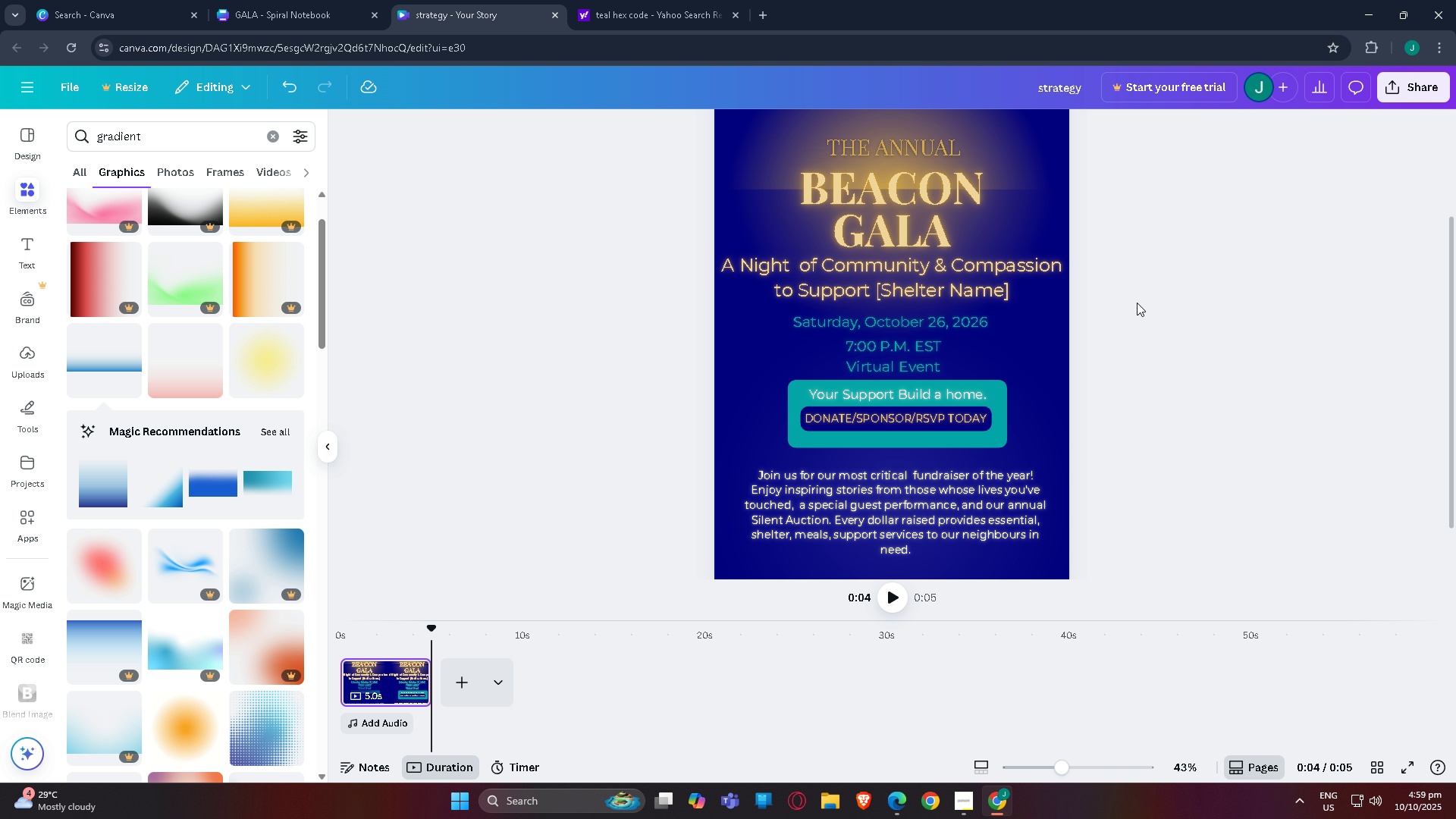 
left_click([1137, 303])
 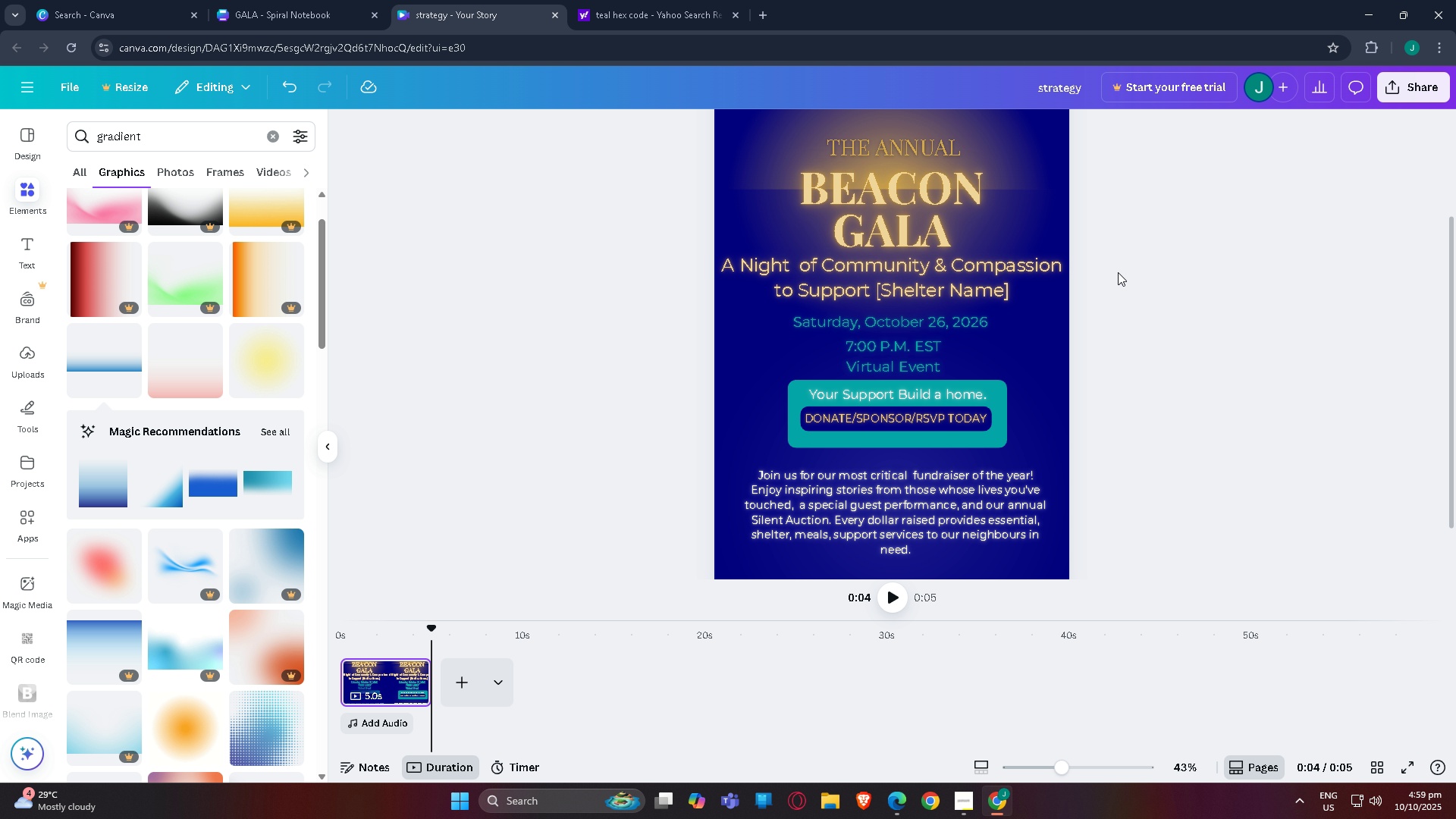 
left_click([1255, 327])
 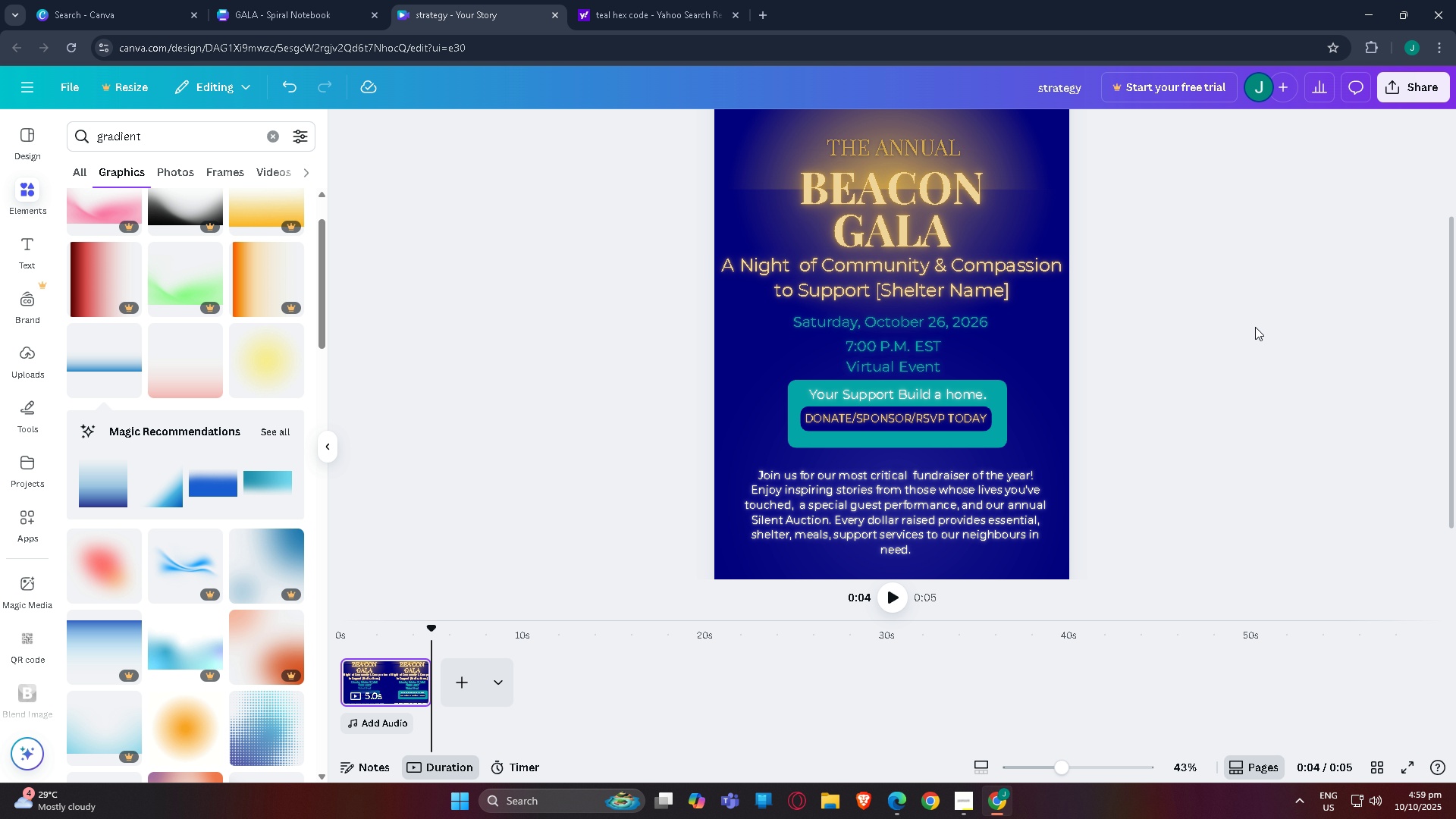 
wait(9.58)
 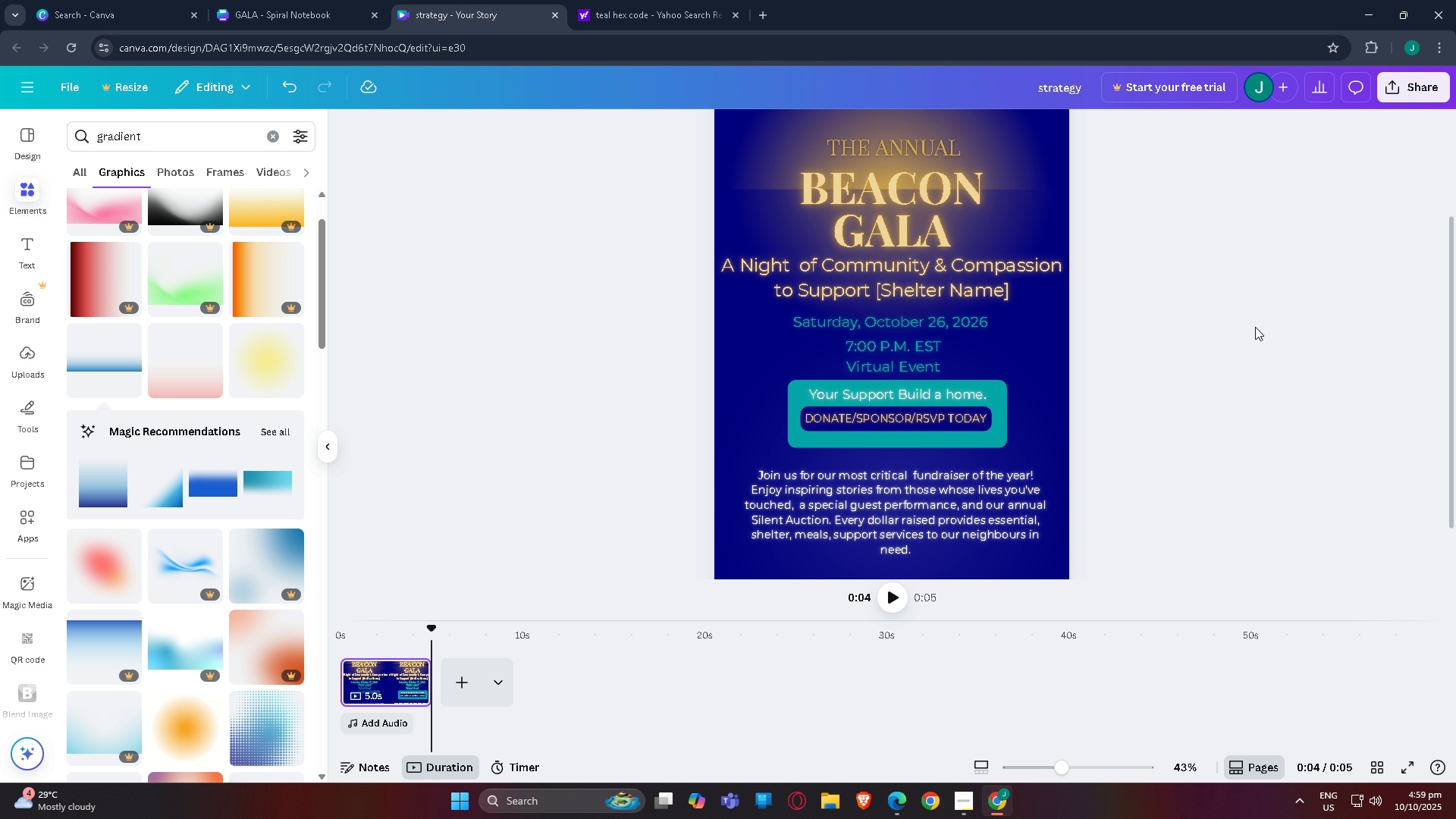 
scroll: coordinate [1131, 335], scroll_direction: down, amount: 5.0
 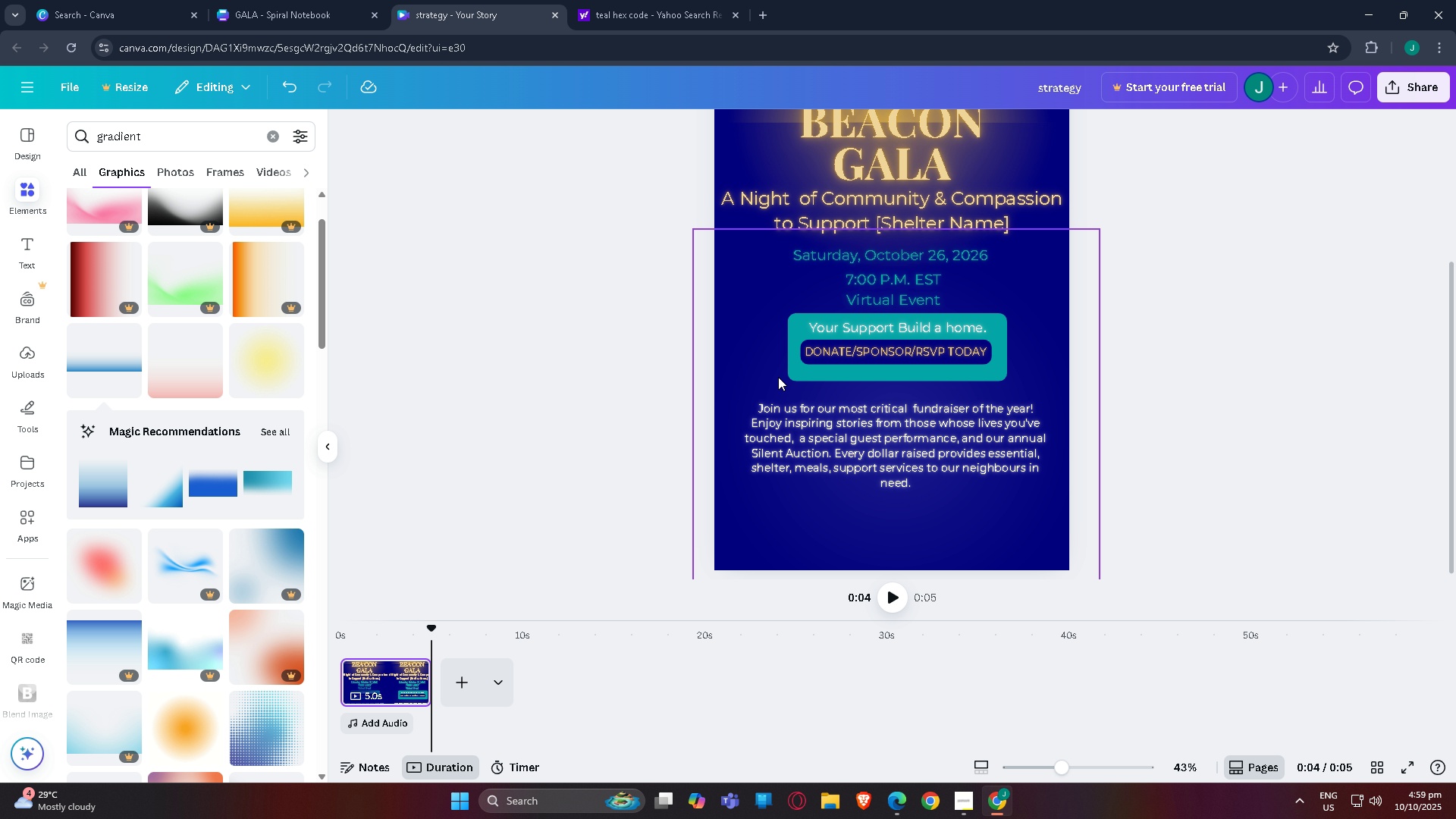 
scroll: coordinate [830, 386], scroll_direction: up, amount: 2.0
 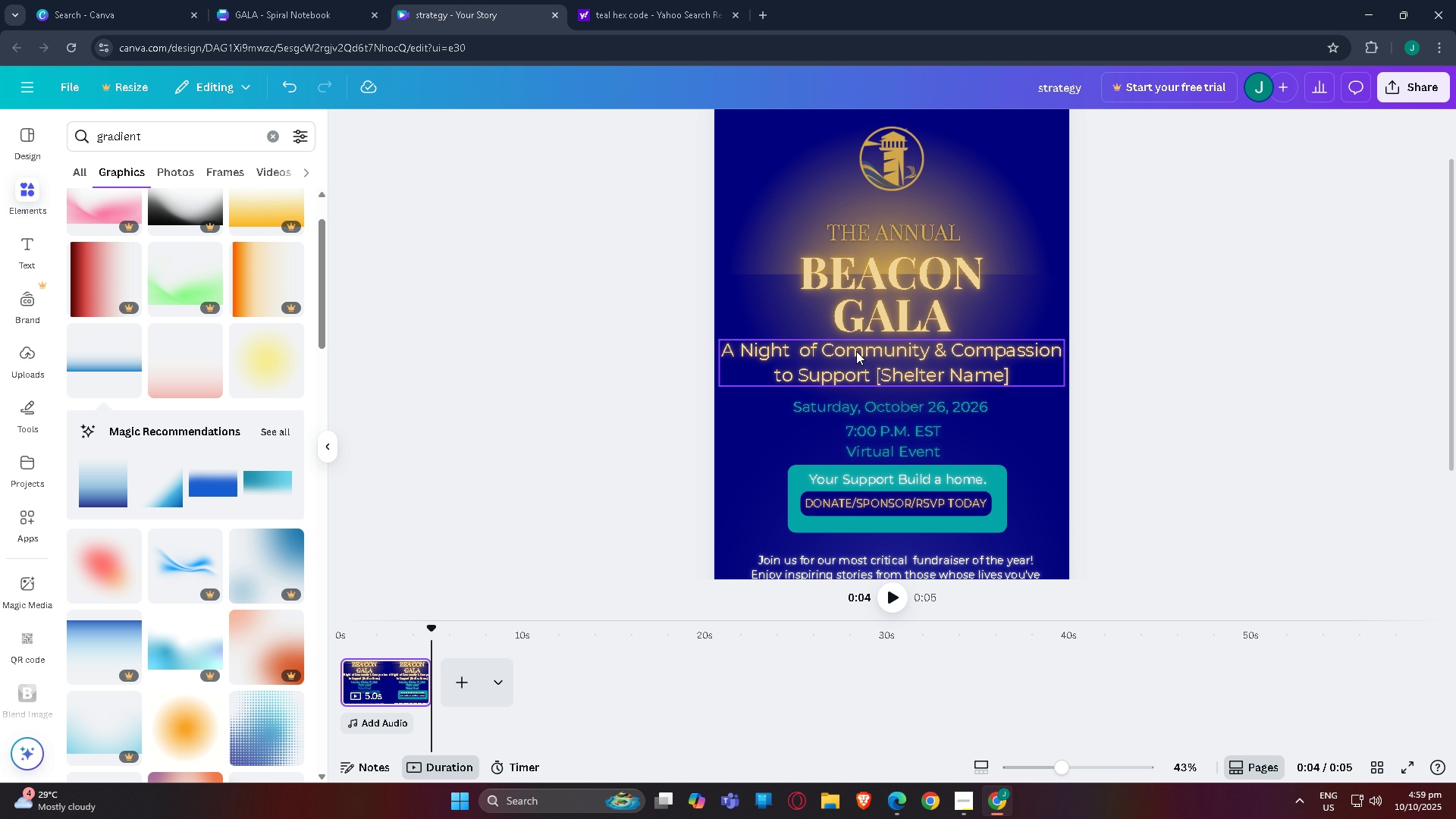 
scroll: coordinate [874, 486], scroll_direction: down, amount: 5.0
 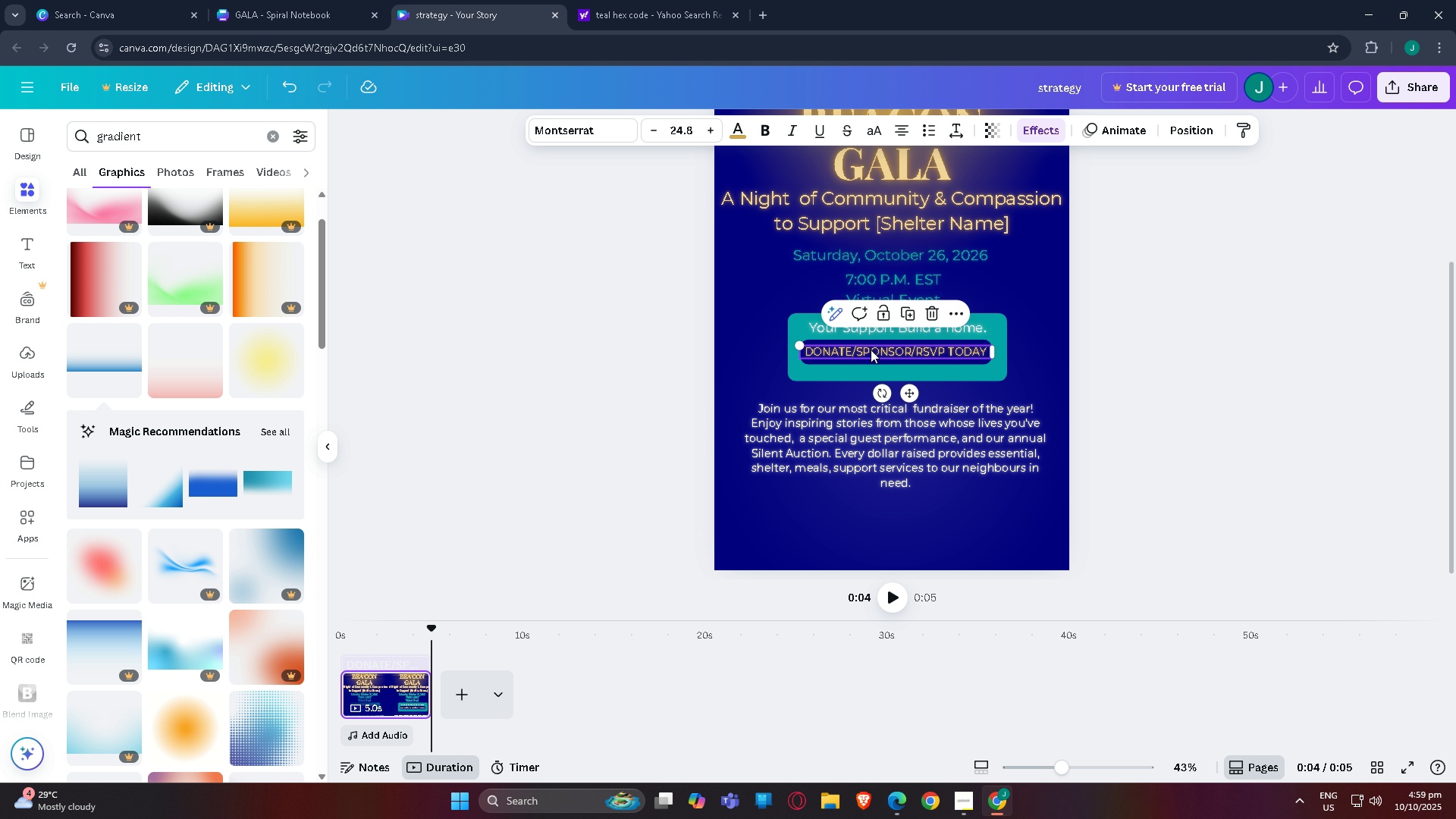 
left_click([871, 350])
 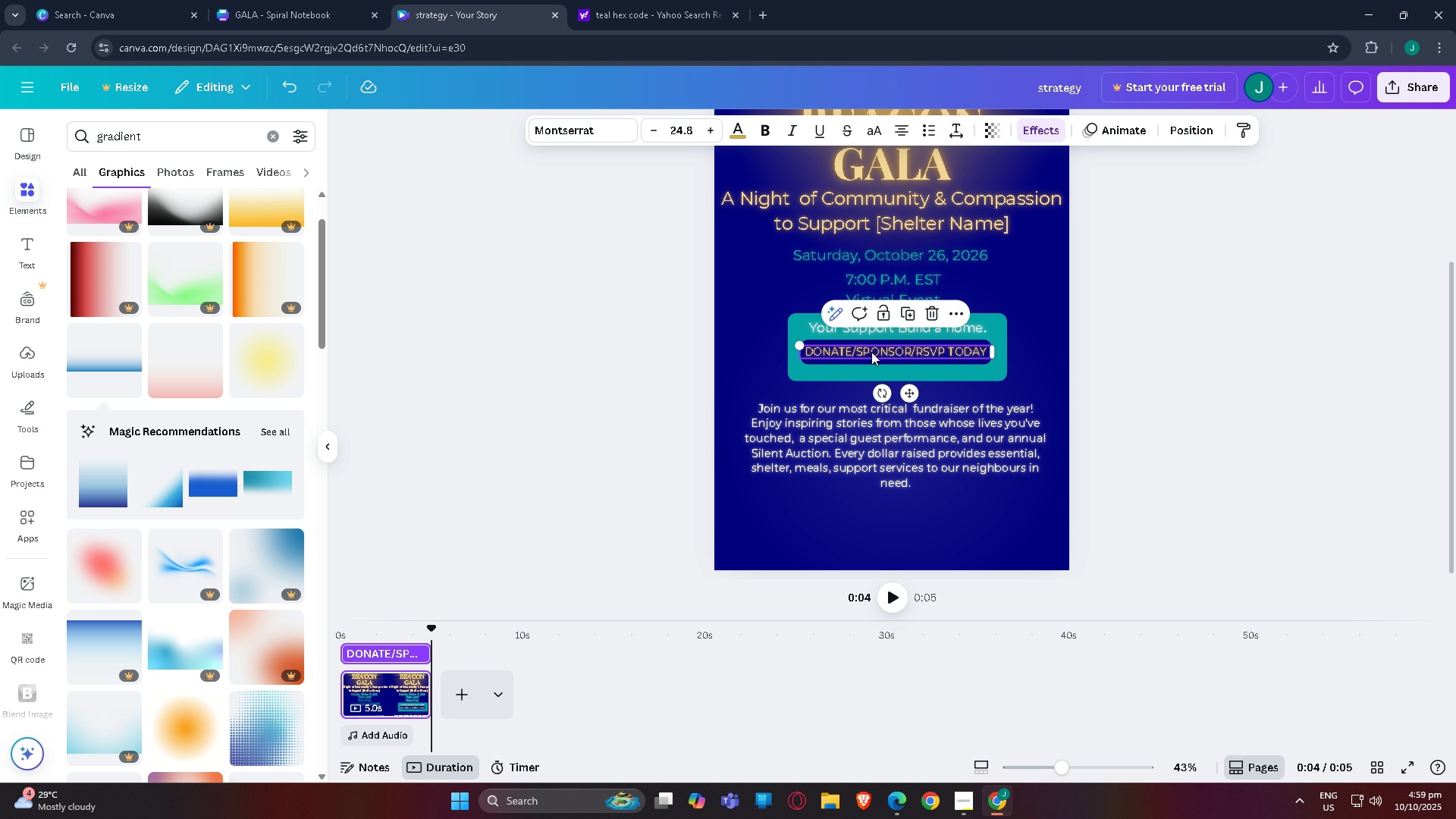 
key(Control+C)
 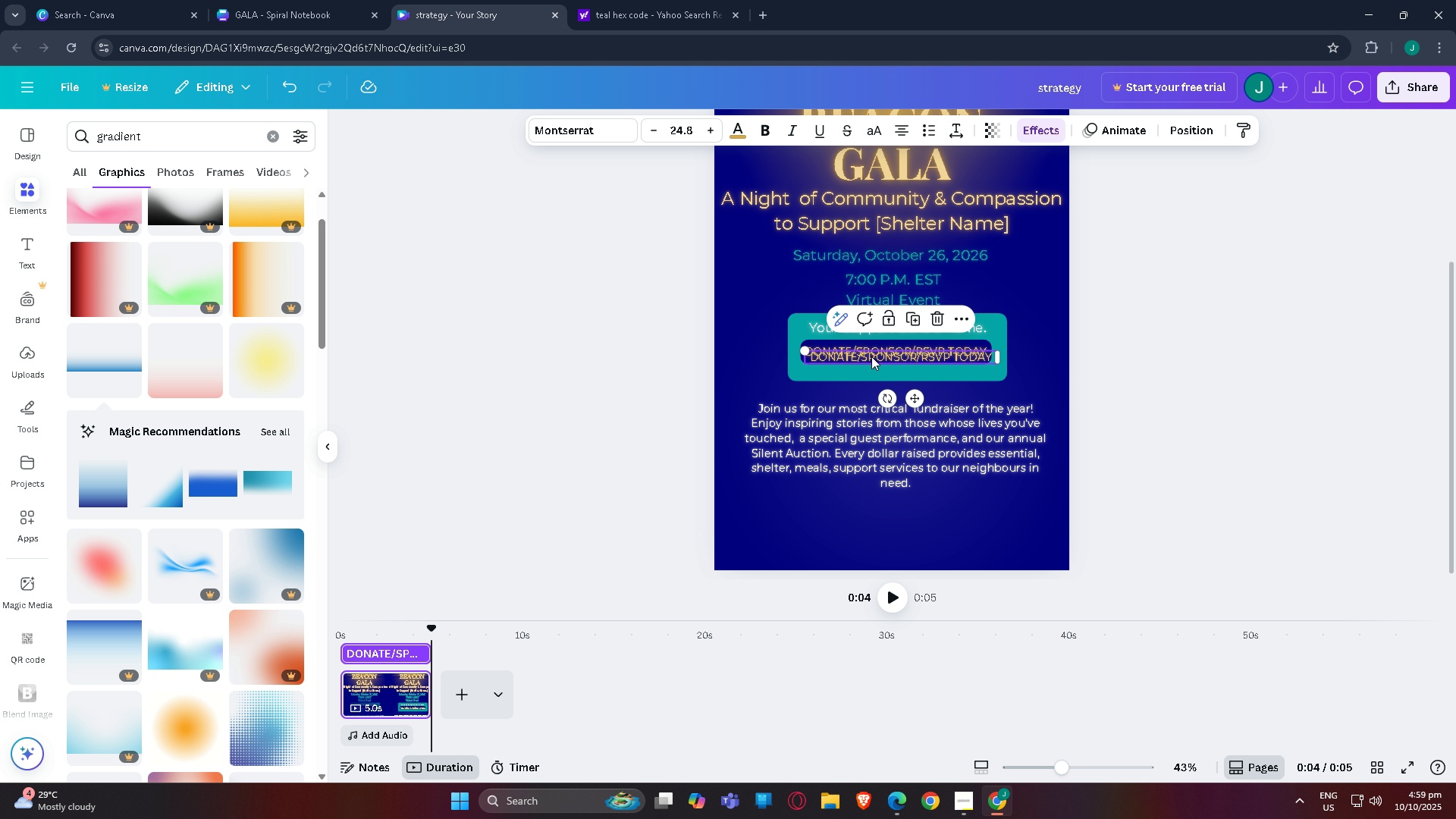 
key(Control+V)
 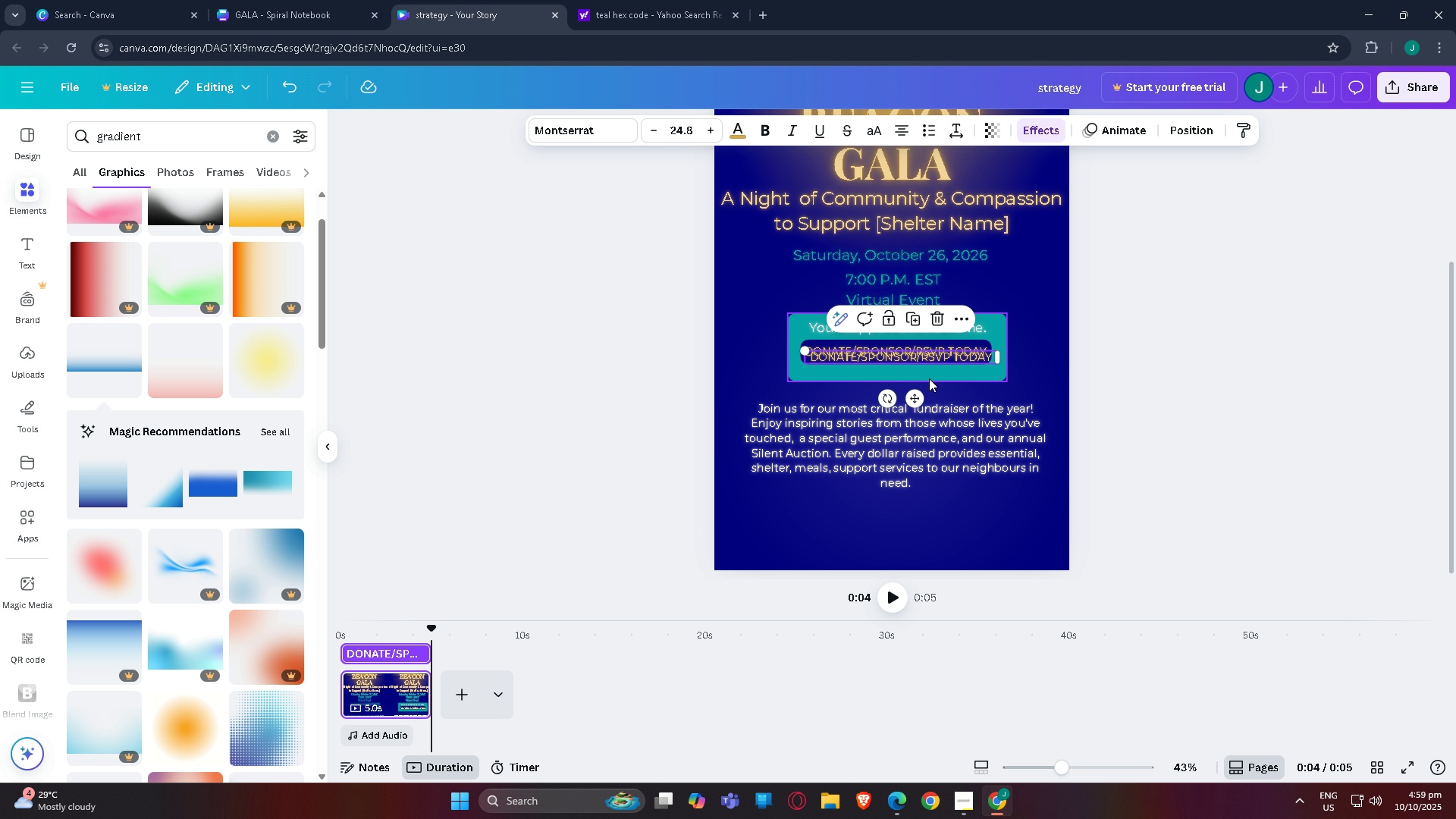 
wait(6.33)
 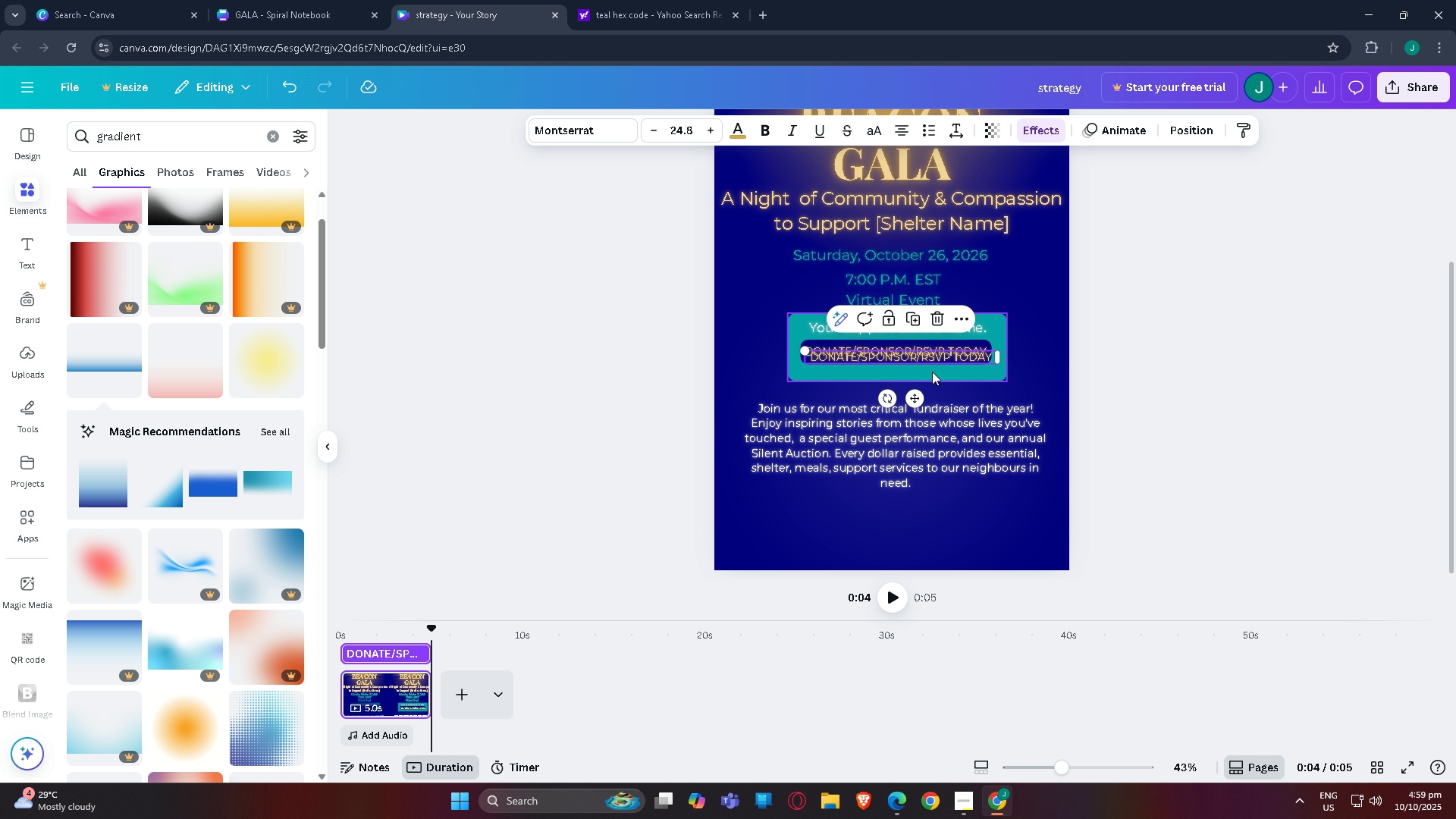 
left_click_drag(start_coordinate=[938, 359], to_coordinate=[871, 548])
 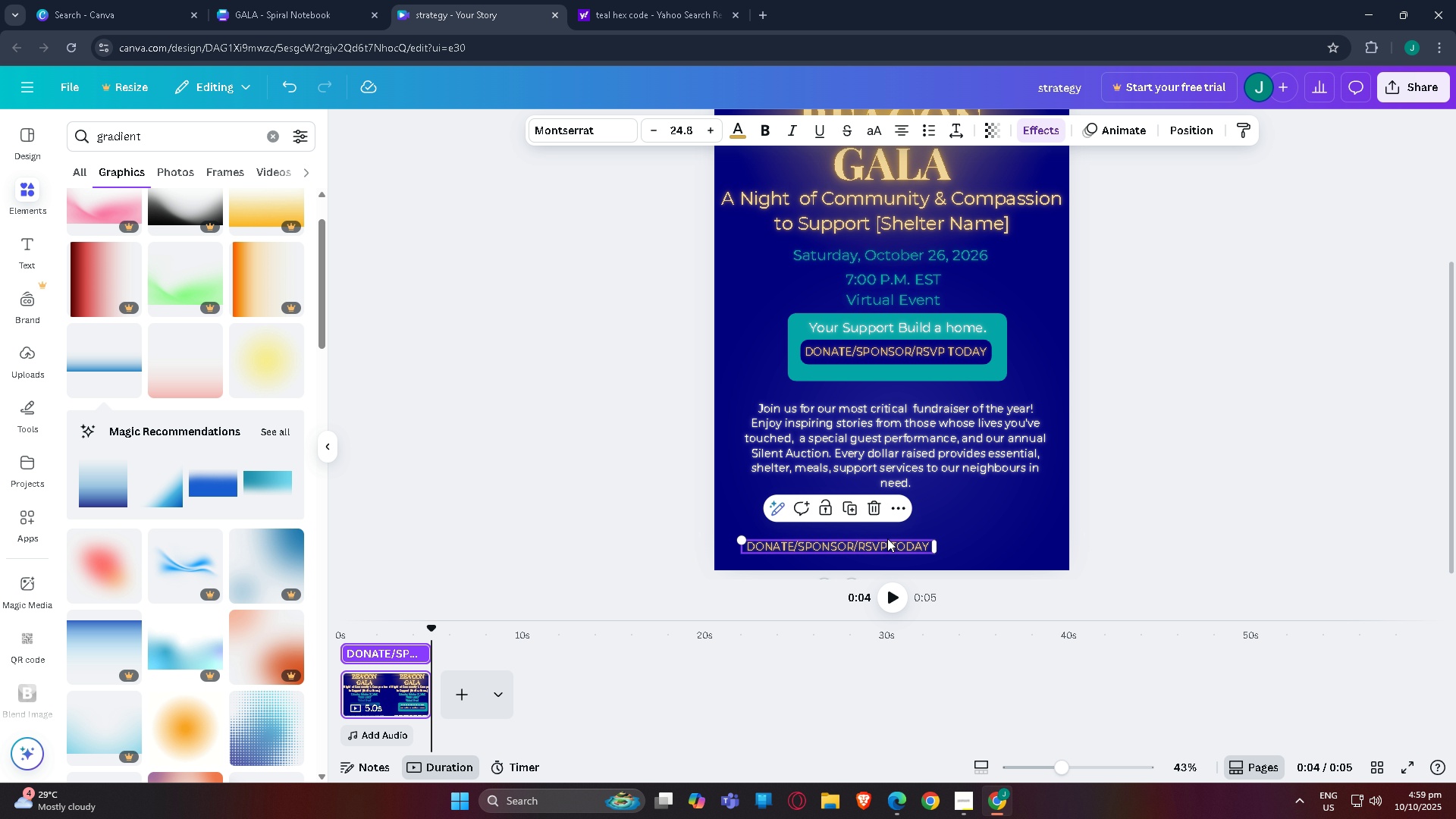 
scroll: coordinate [883, 542], scroll_direction: down, amount: 7.0
 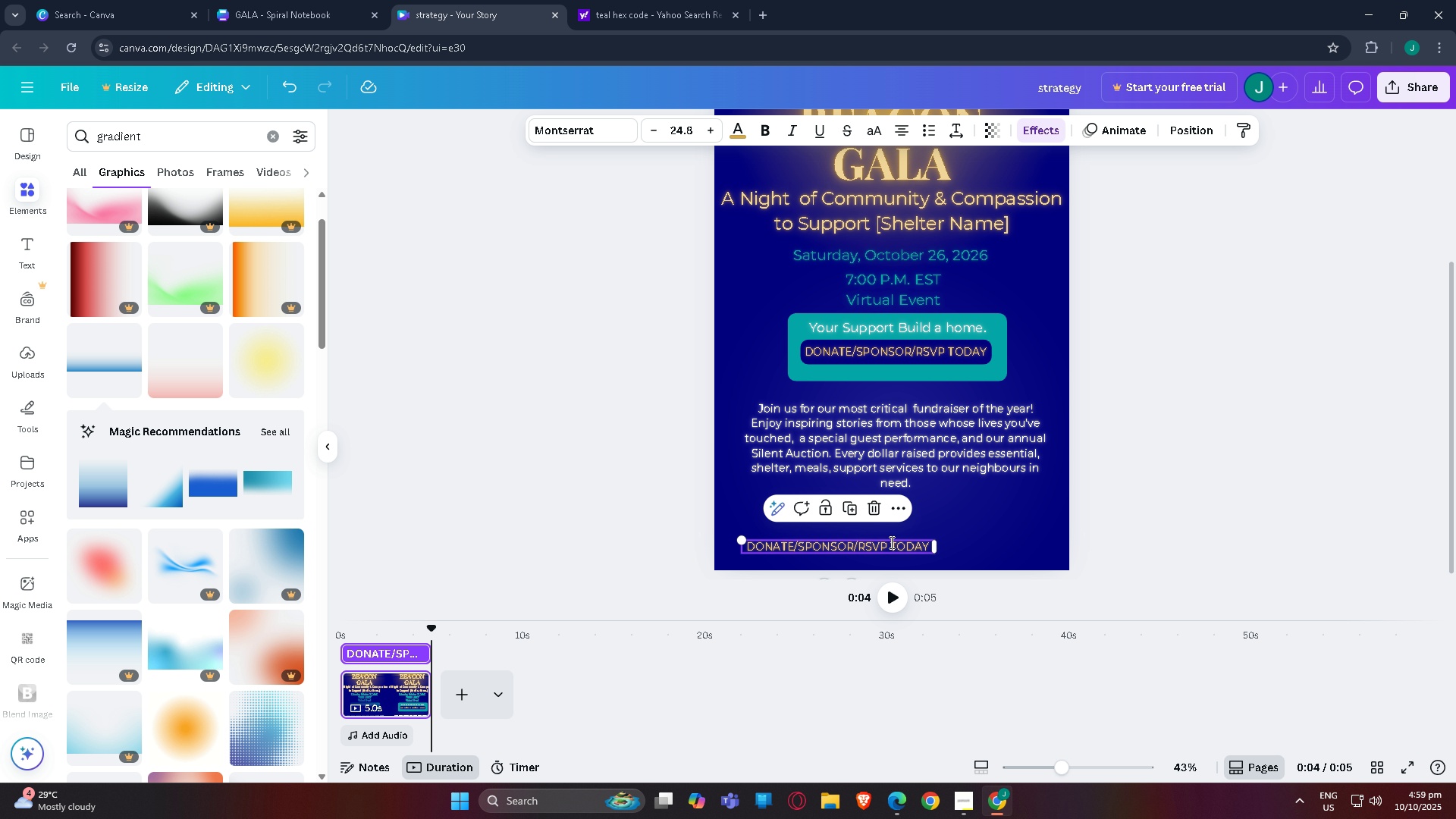 
double_click([890, 542])
 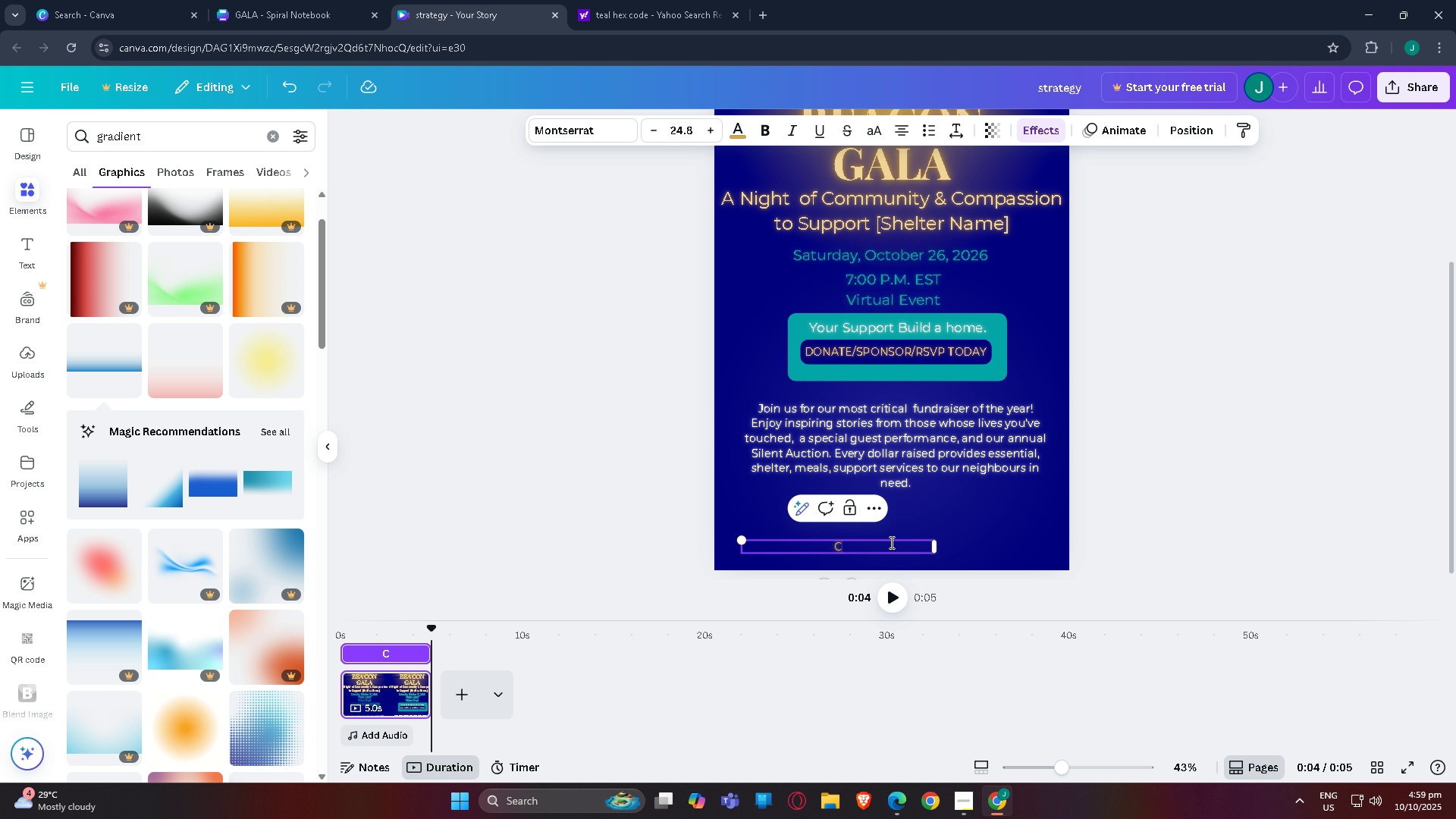 
type(Co)
key(Backspace)
key(Backspace)
type(so)
key(Backspace)
key(Backspace)
type(SOCUI)
key(Backspace)
key(Backspace)
type(IAL MEDIA)
 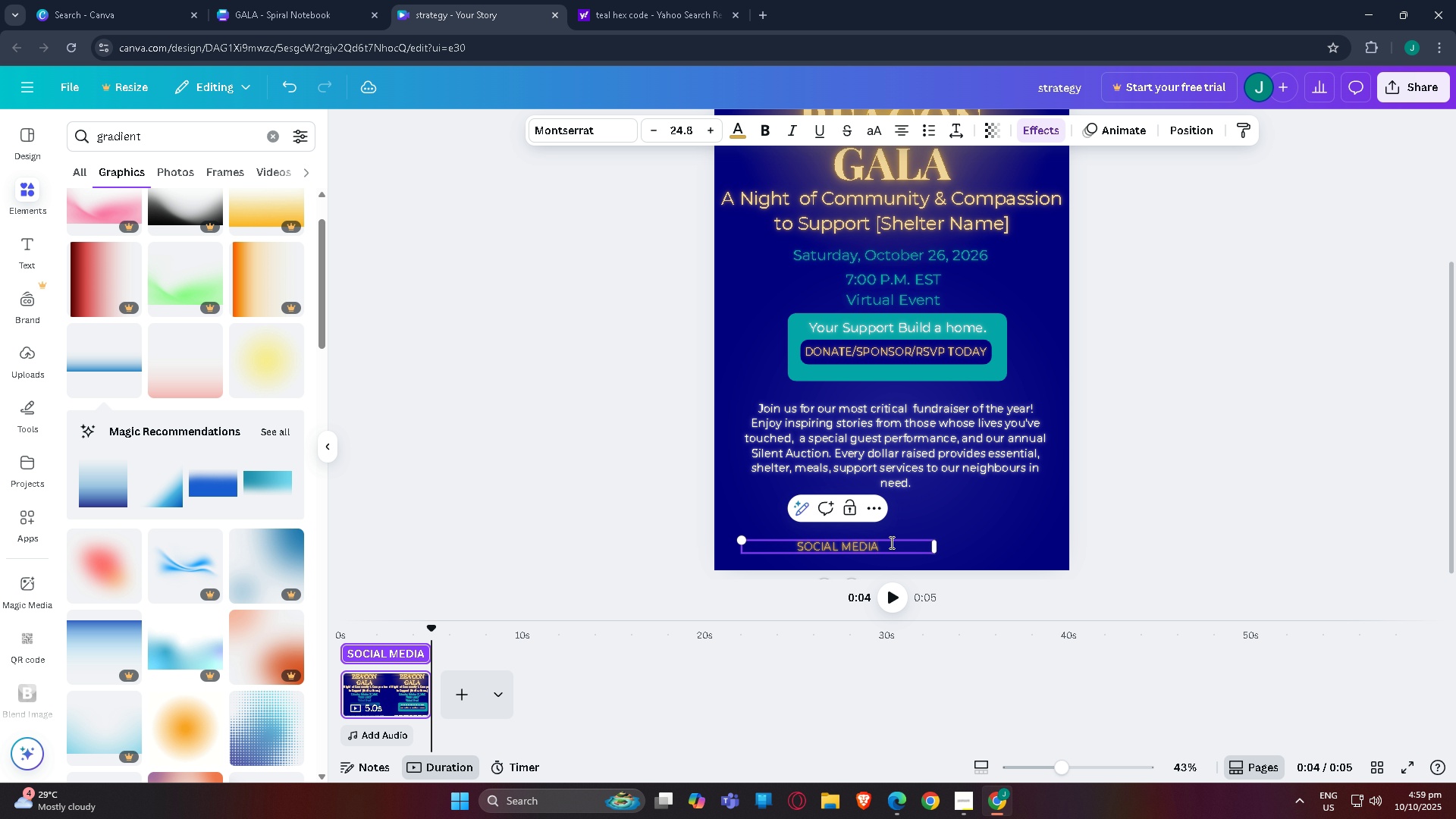 
wait(18.79)
 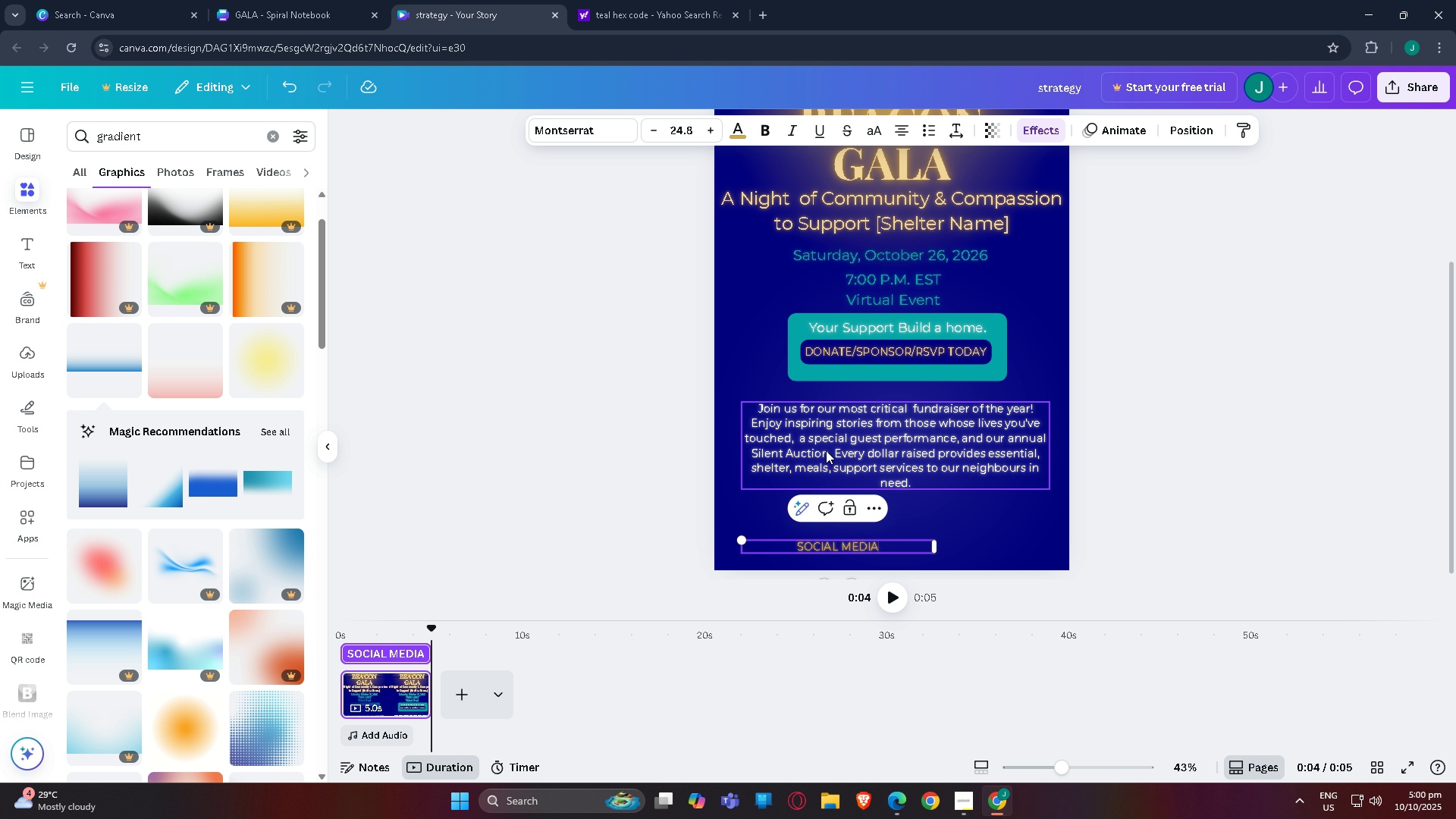 
double_click([206, 138])
 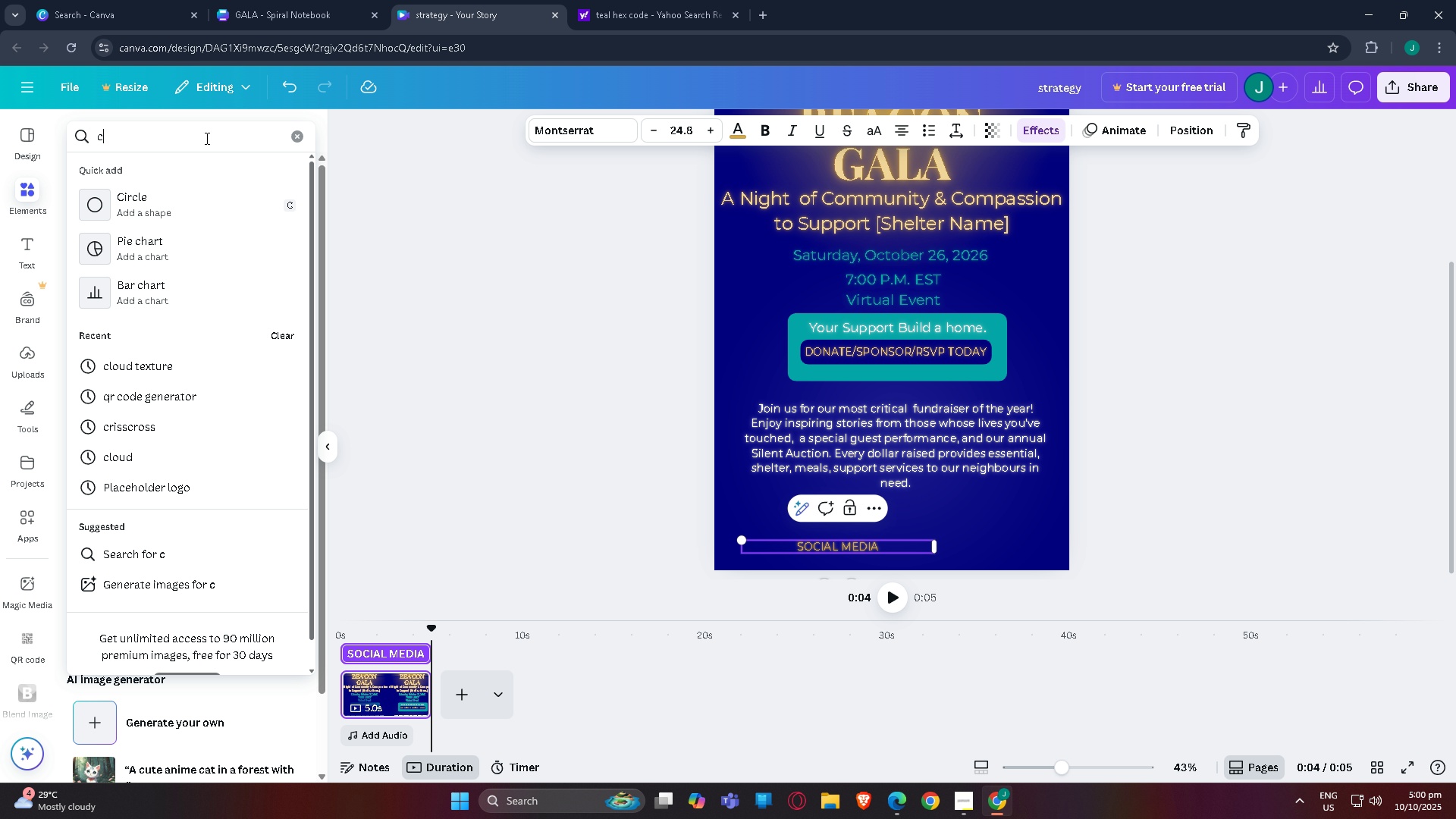 
type(circle)
 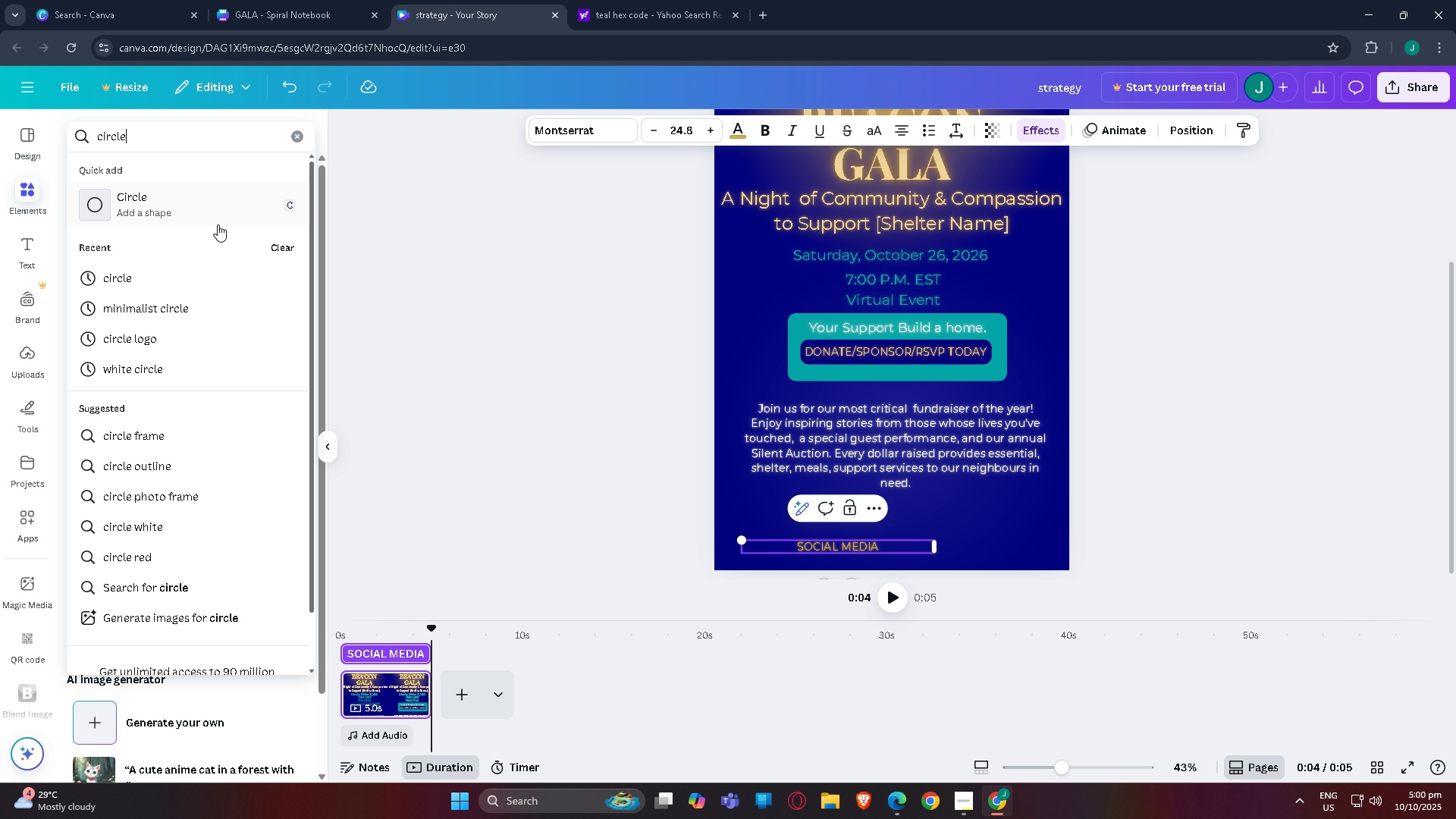 
left_click([202, 202])
 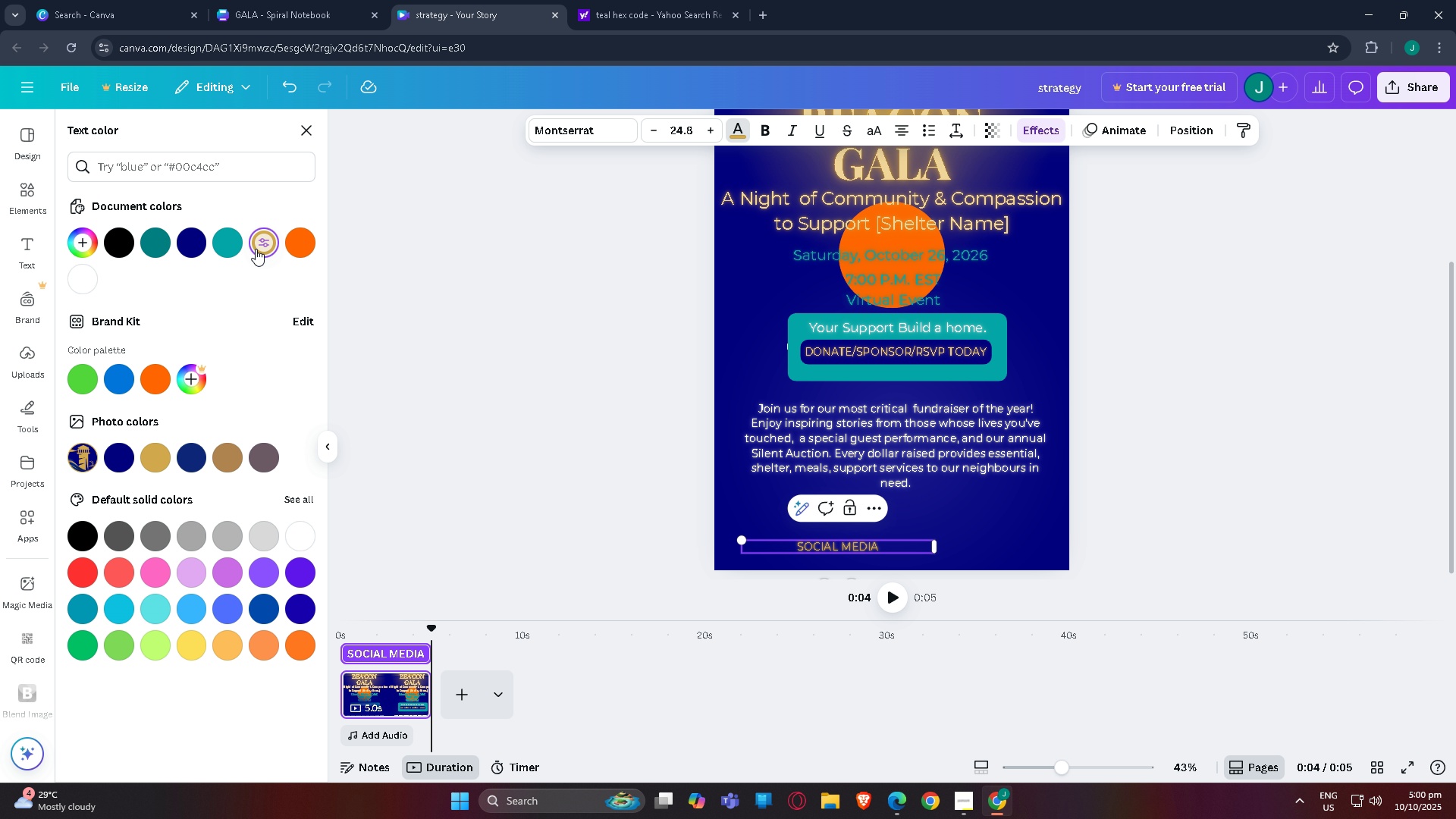 
left_click([269, 240])
 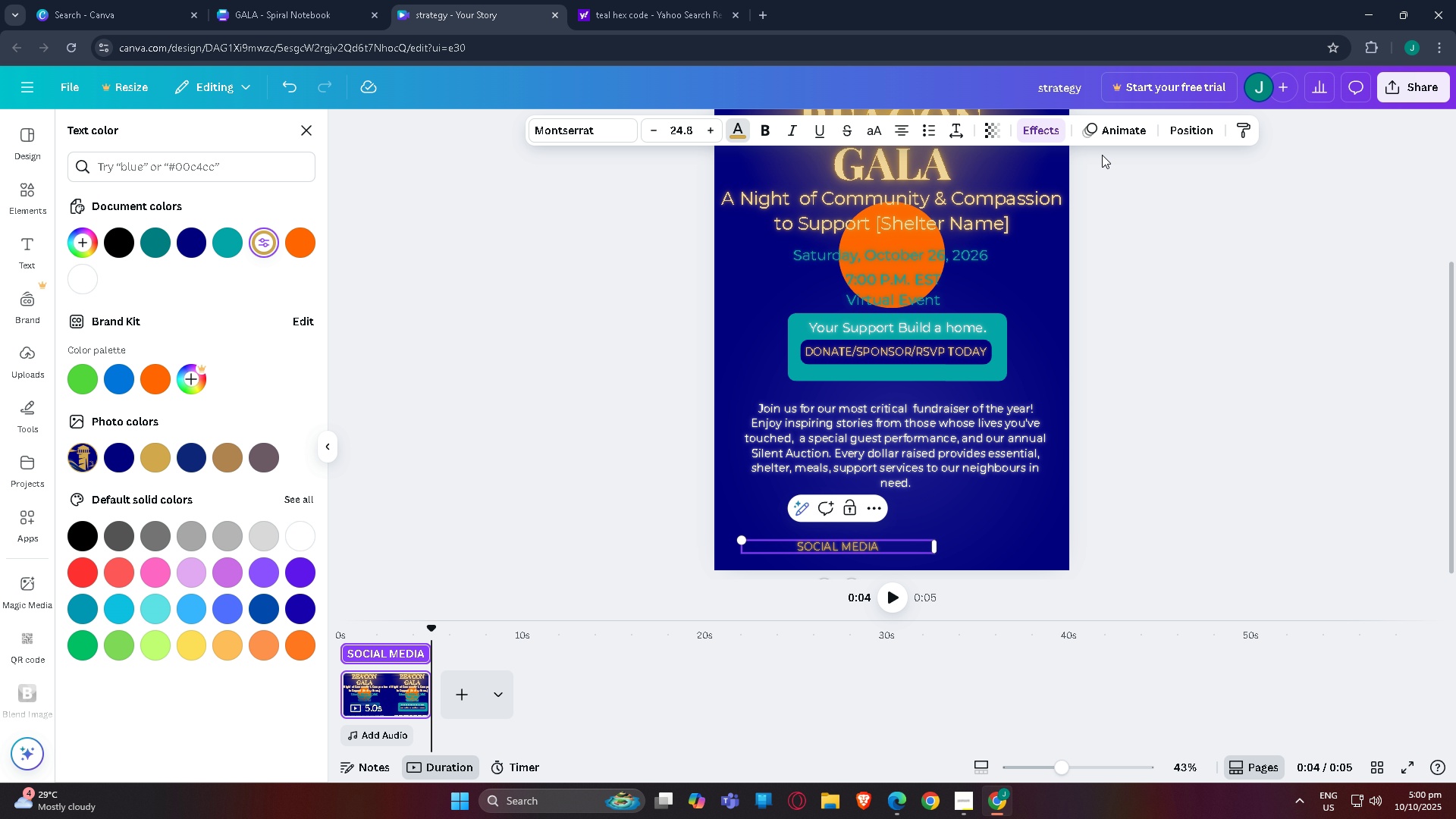 
left_click([1193, 130])
 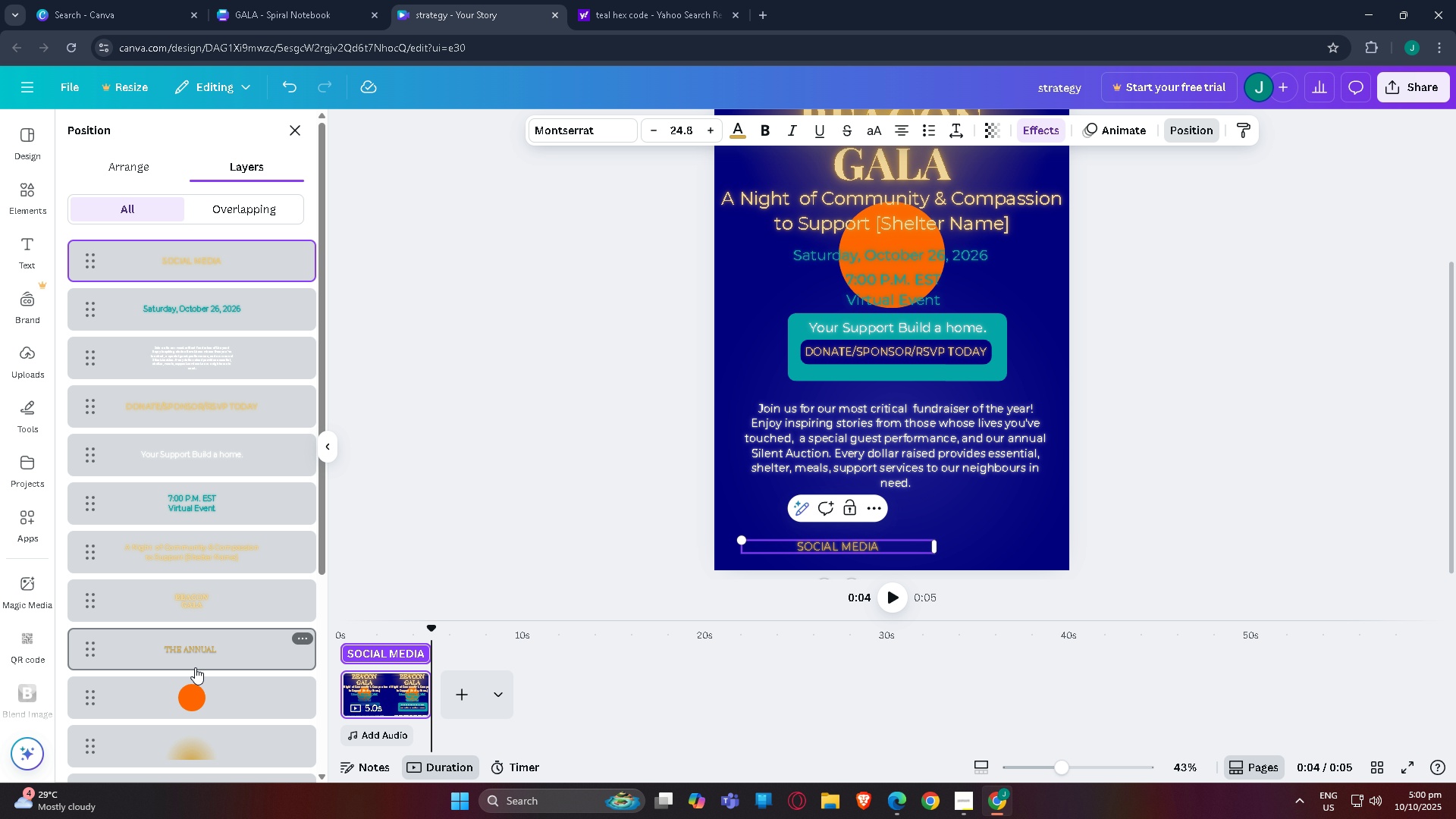 
left_click([195, 695])
 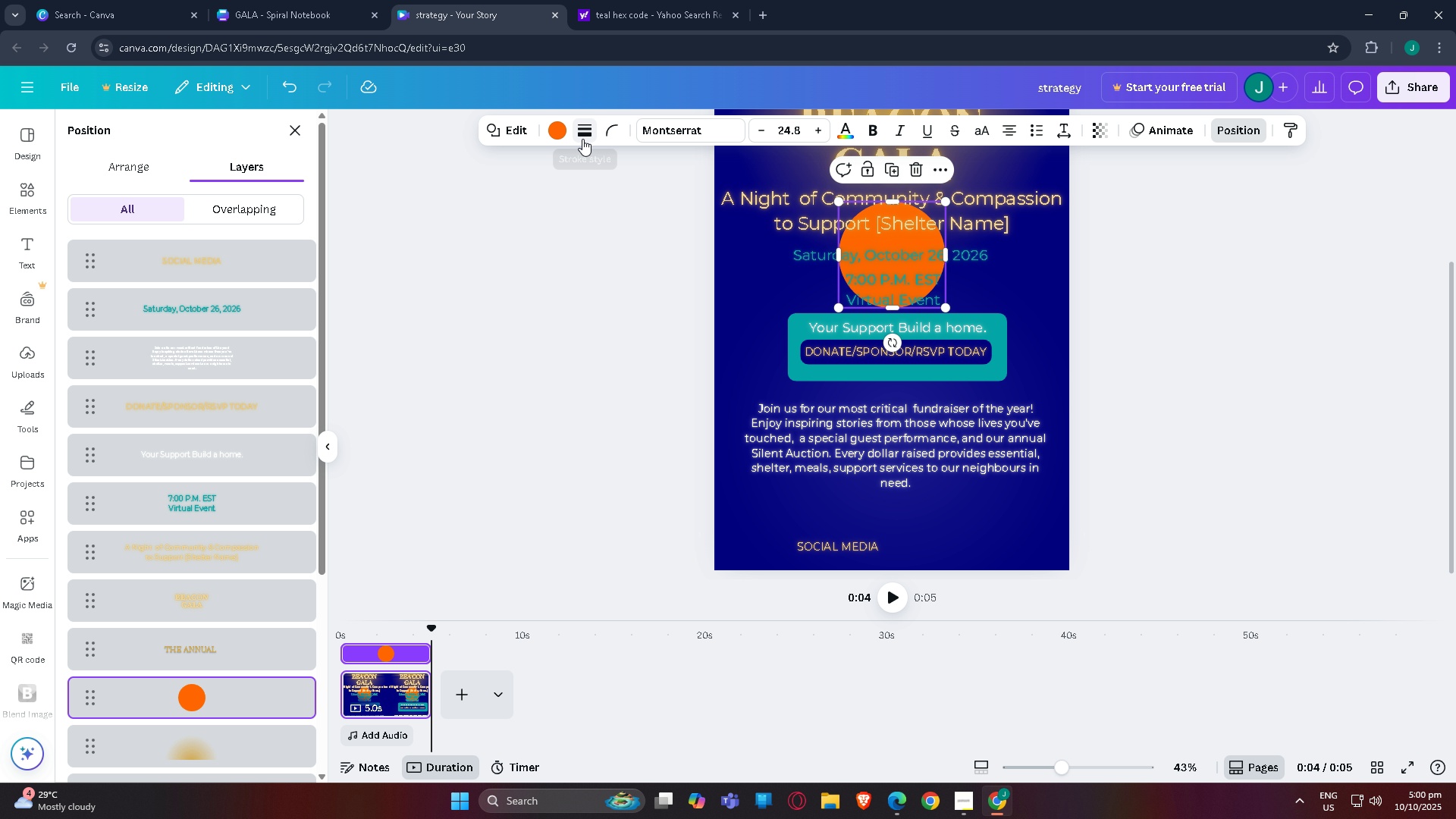 
left_click([557, 135])
 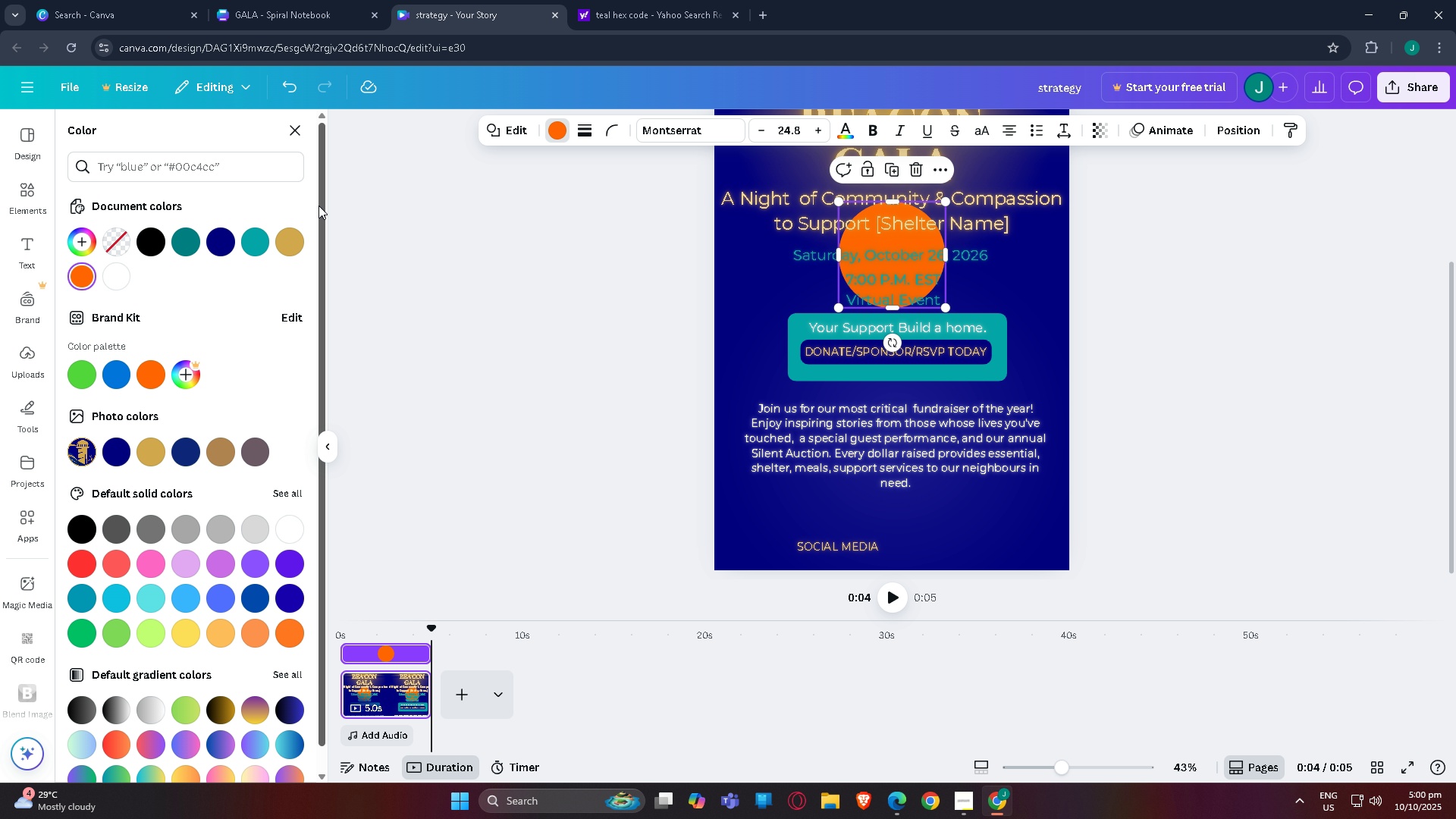 
left_click([292, 243])
 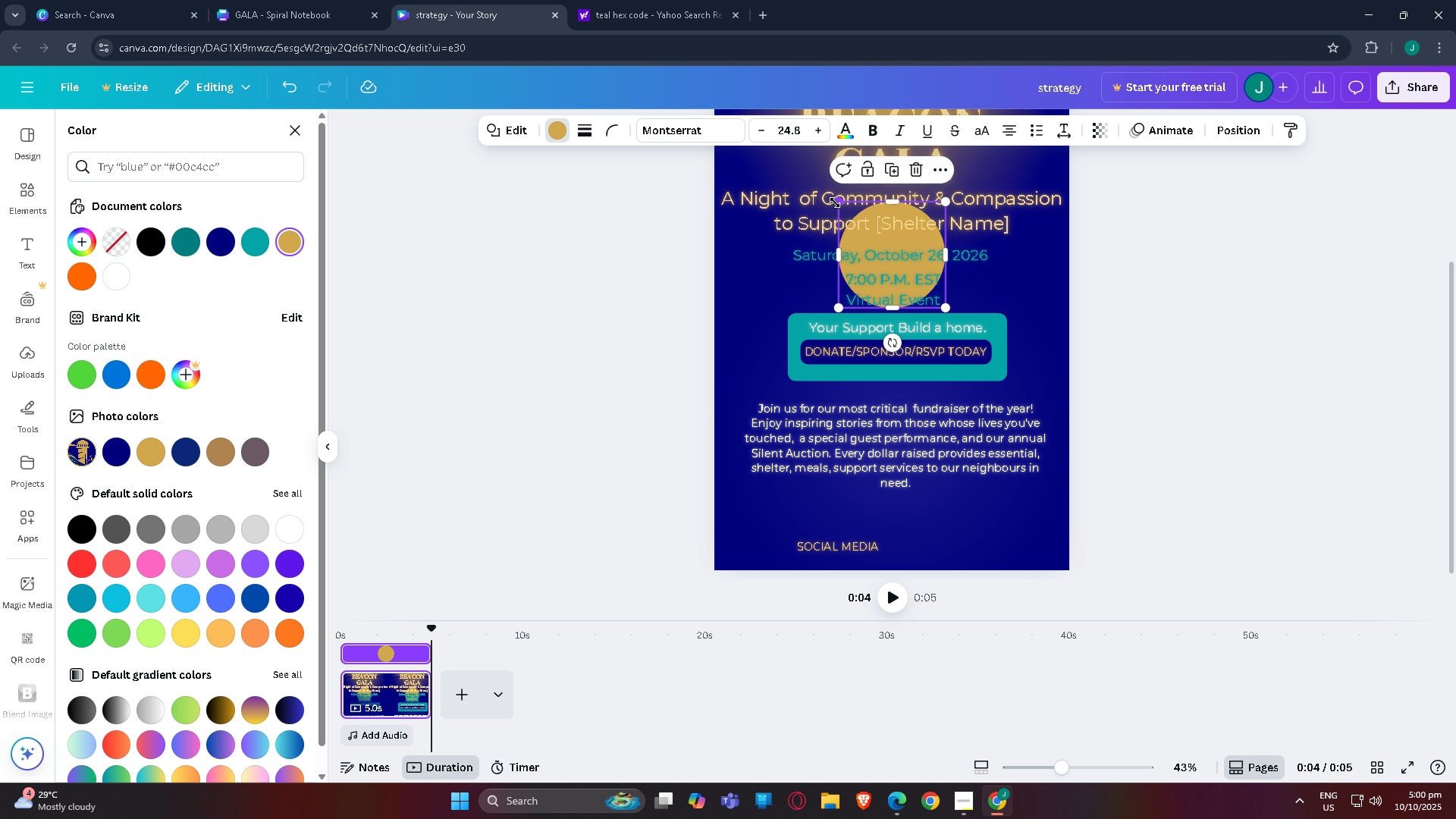 
left_click_drag(start_coordinate=[838, 206], to_coordinate=[910, 307])
 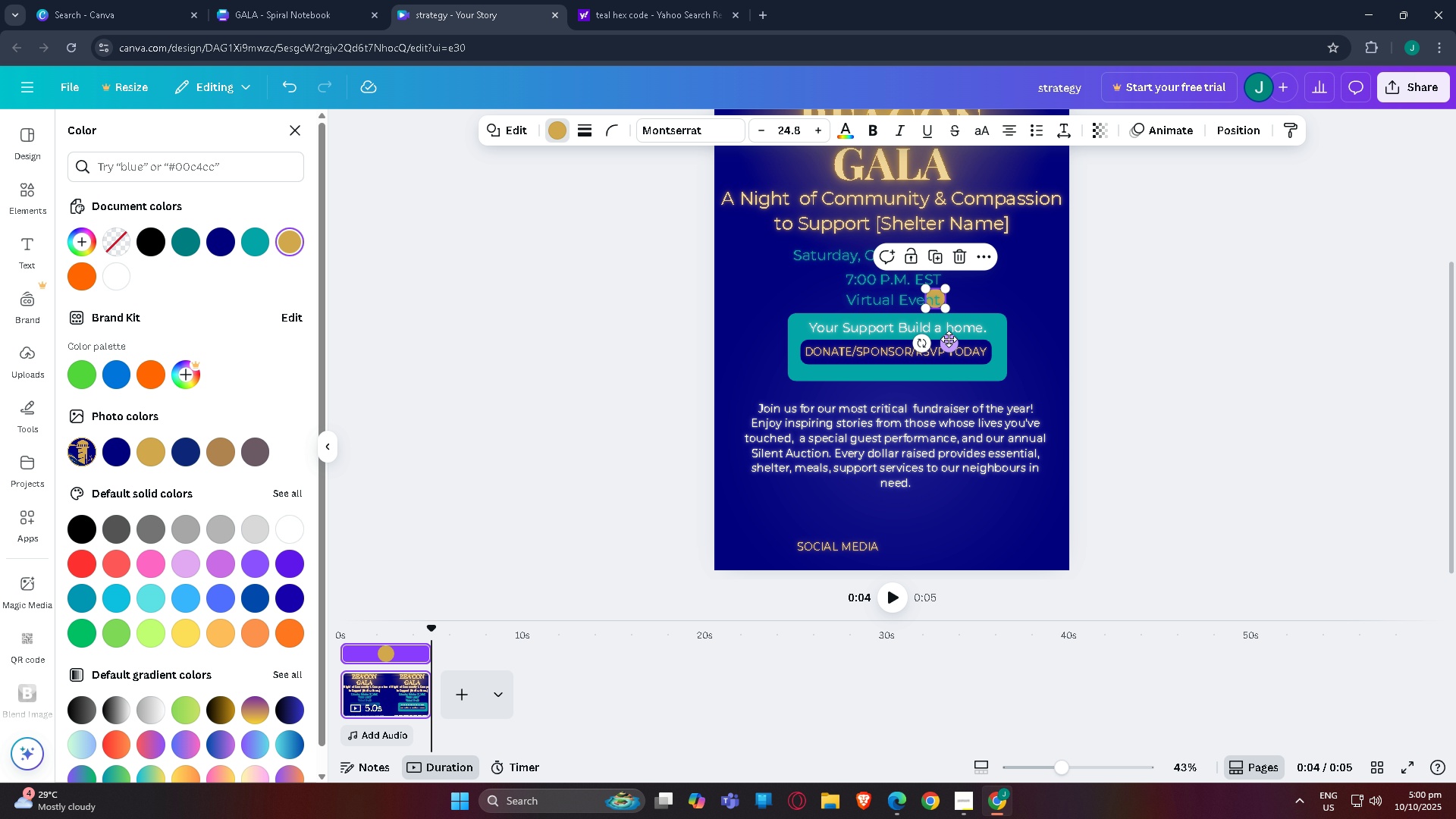 
left_click_drag(start_coordinate=[949, 344], to_coordinate=[907, 588])
 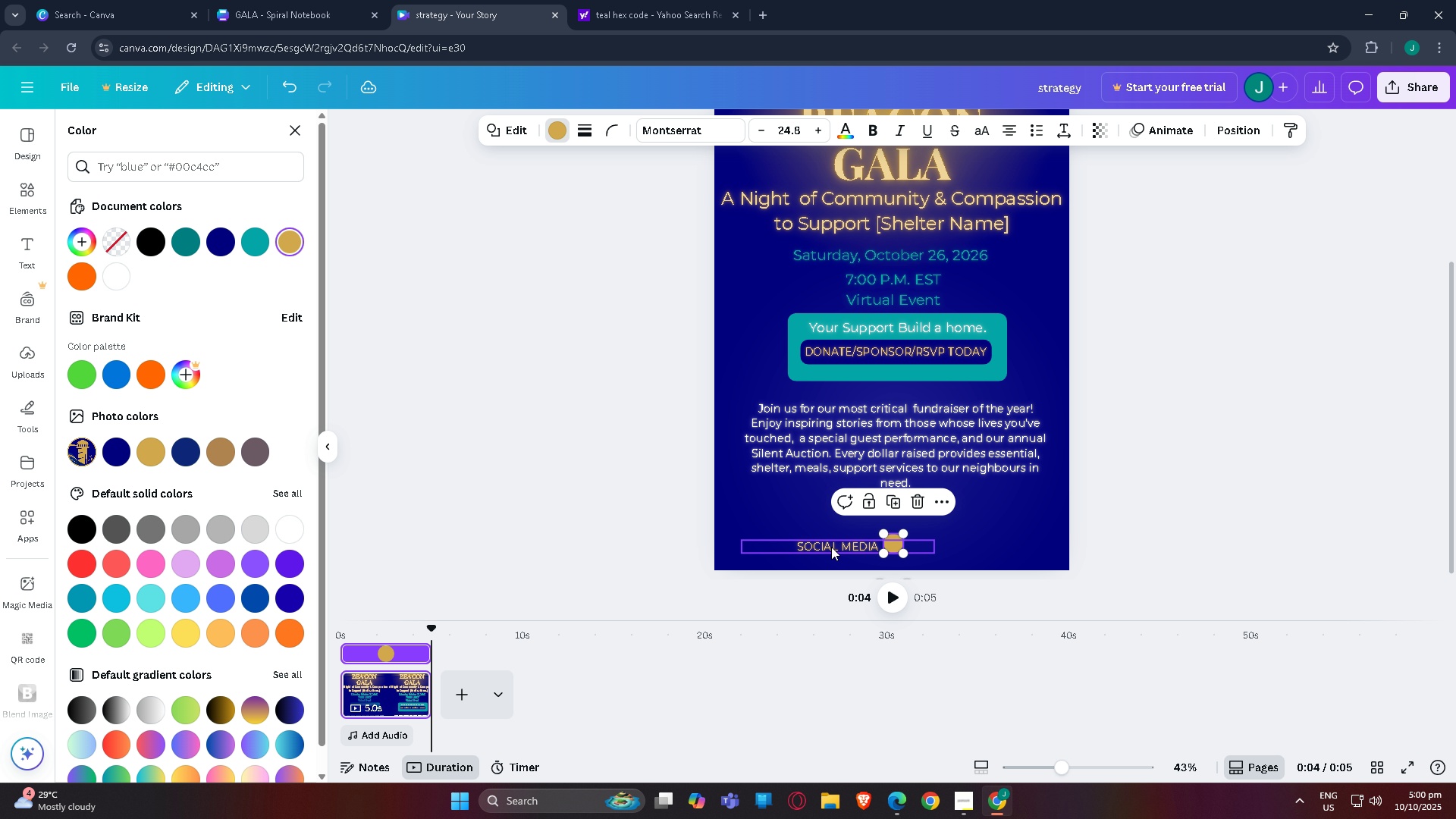 
left_click_drag(start_coordinate=[831, 547], to_coordinate=[779, 545])
 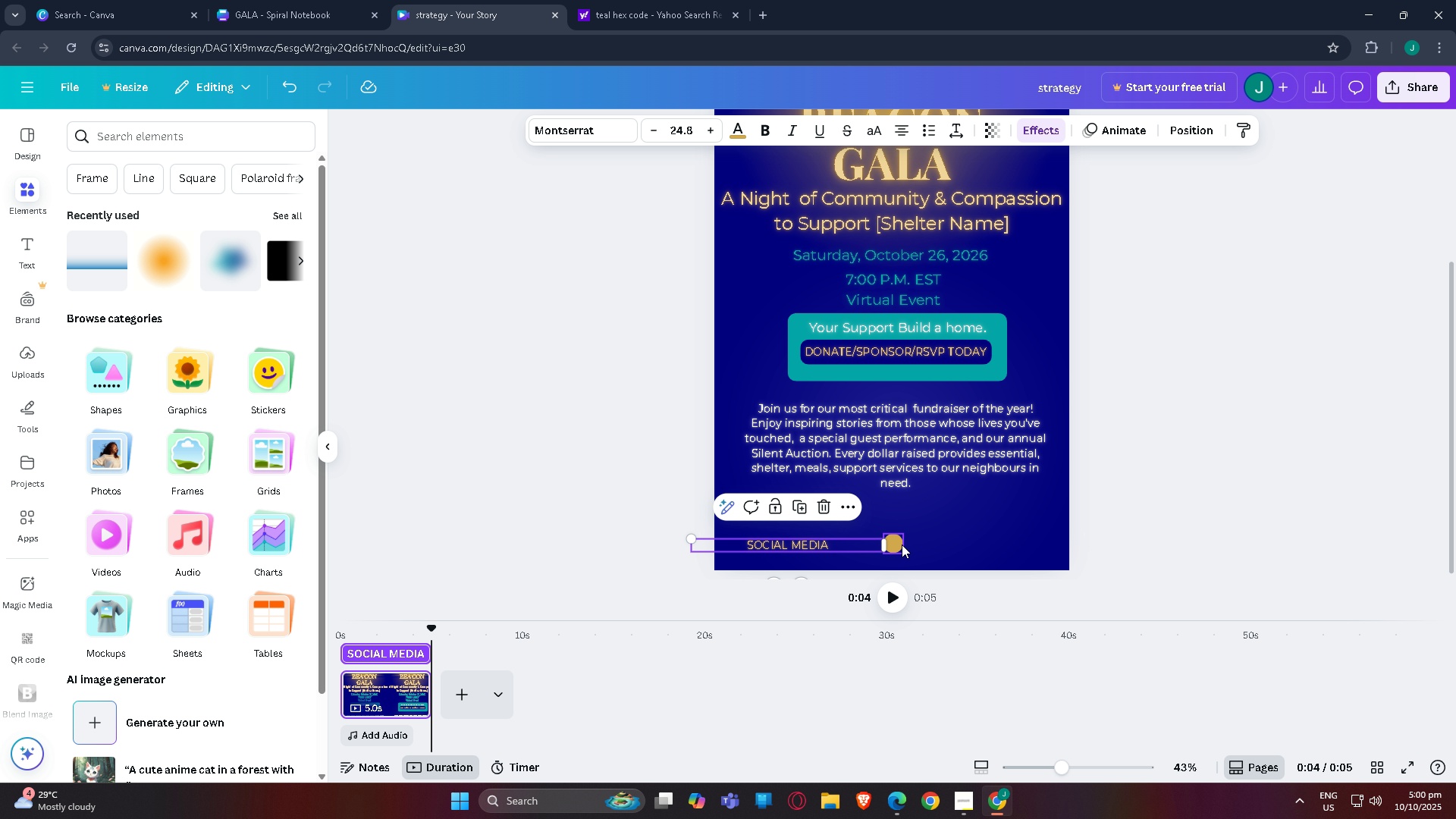 
left_click([902, 544])
 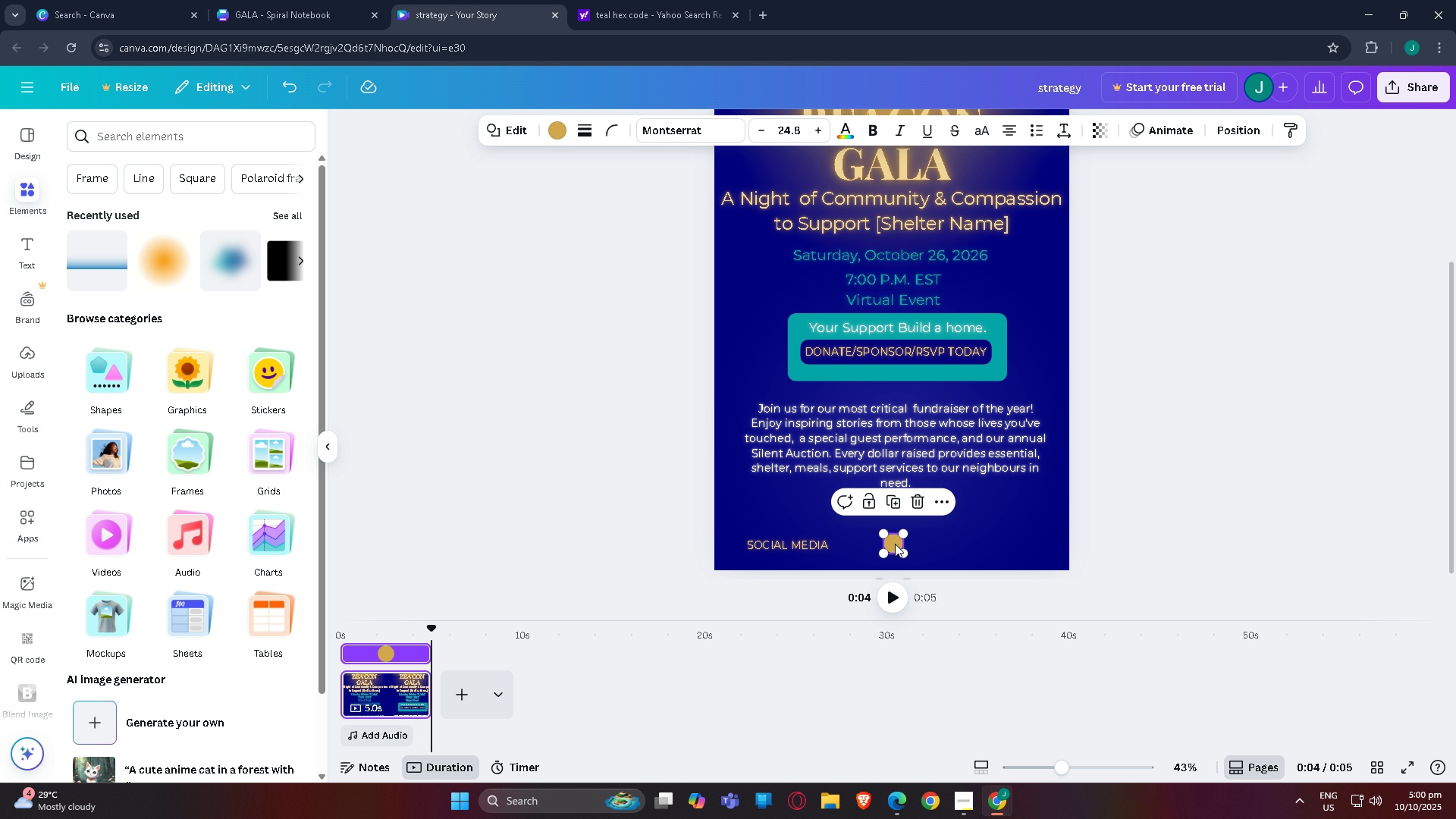 
left_click_drag(start_coordinate=[893, 544], to_coordinate=[843, 544])
 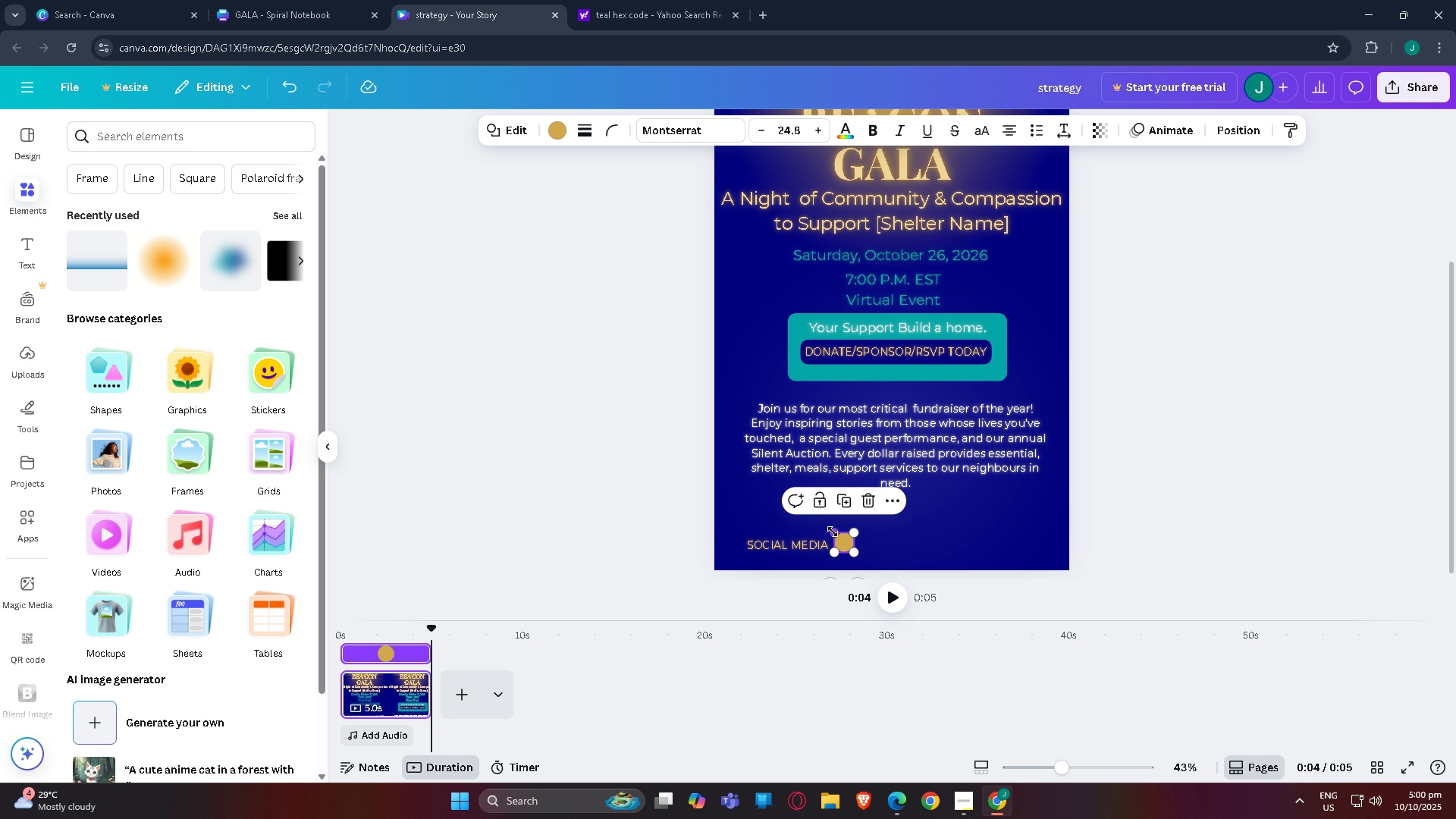 
left_click_drag(start_coordinate=[833, 534], to_coordinate=[843, 543])
 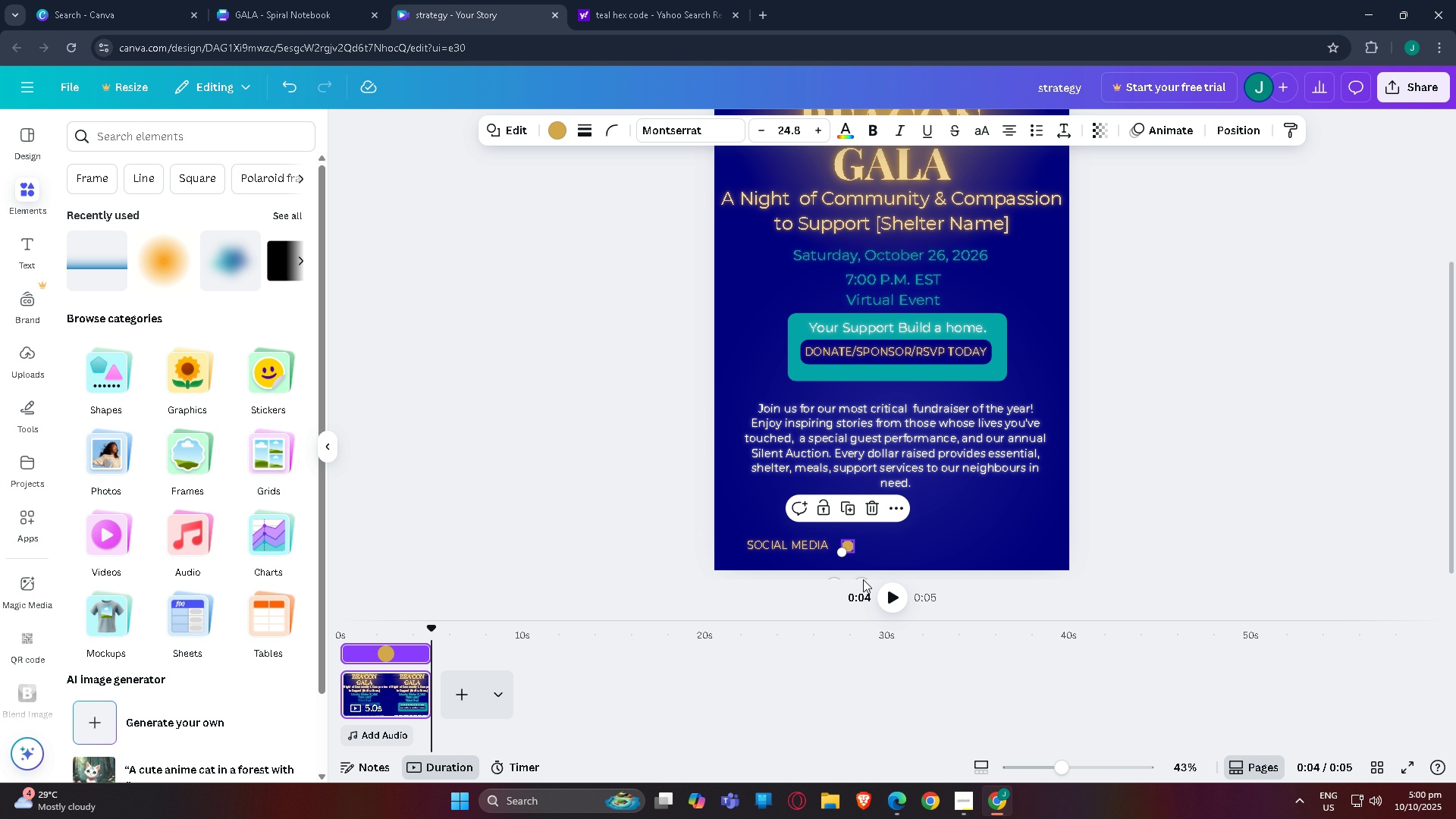 
left_click_drag(start_coordinate=[863, 579], to_coordinate=[856, 576])
 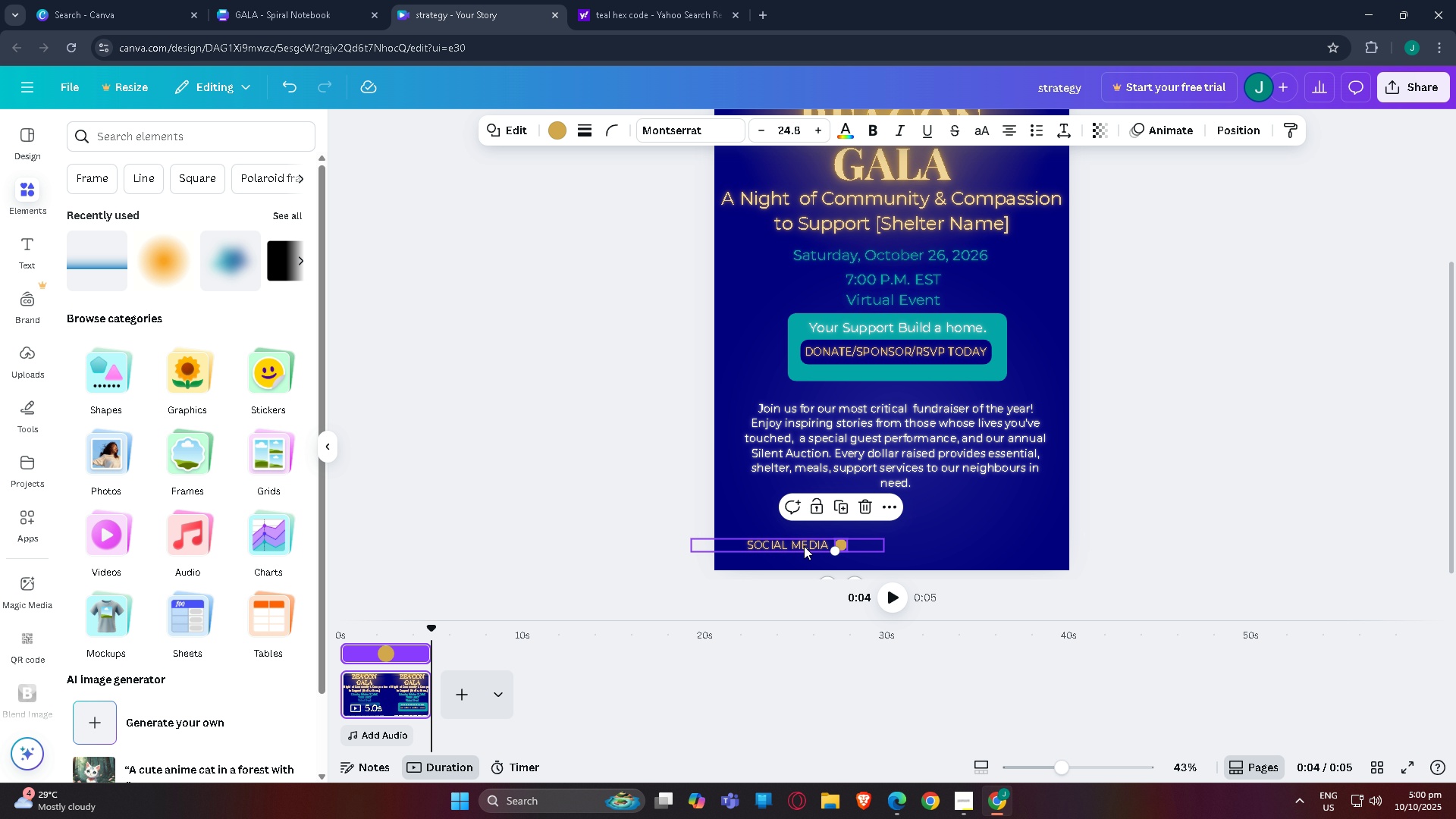 
left_click([804, 546])
 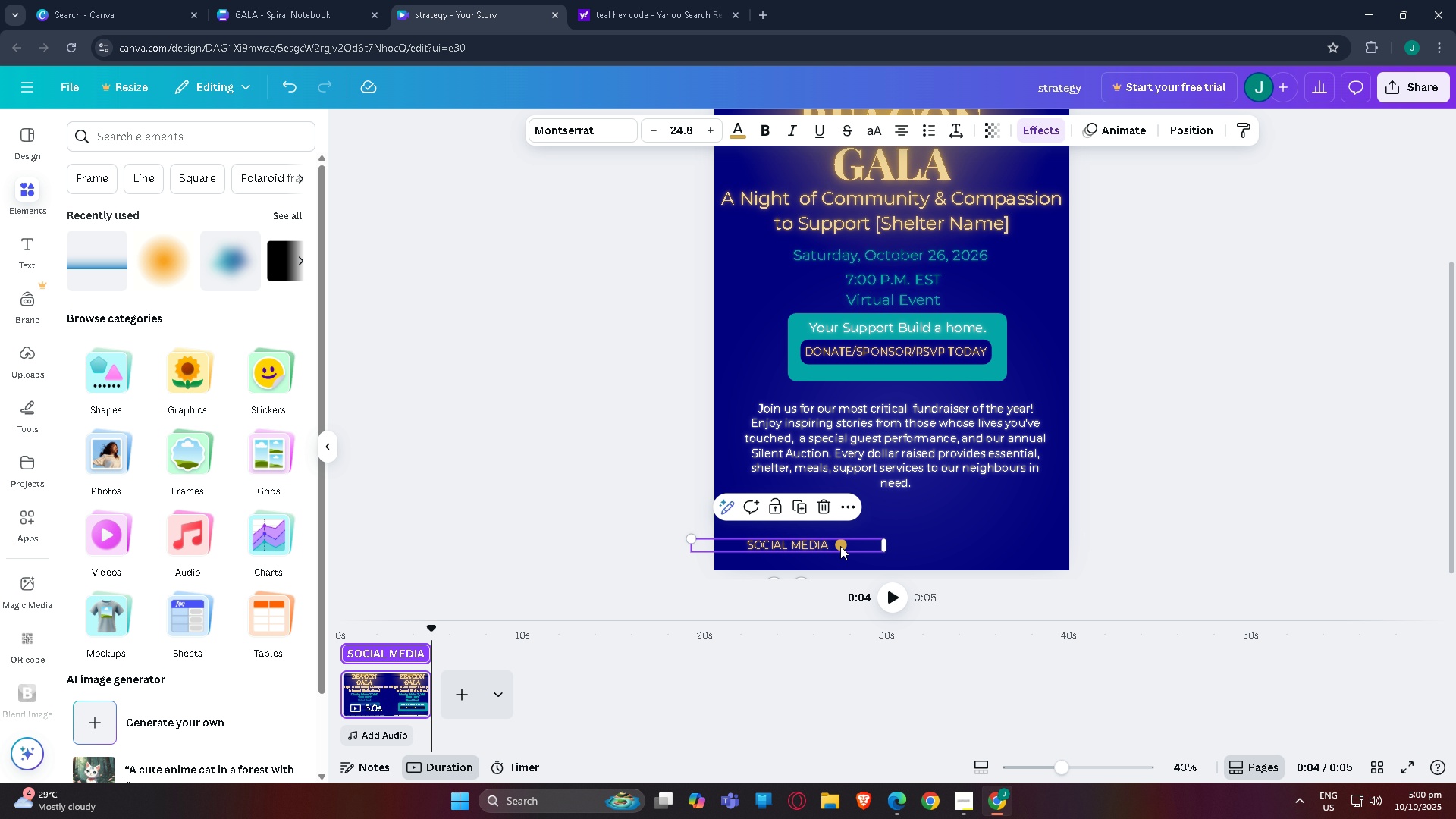 
left_click([850, 546])
 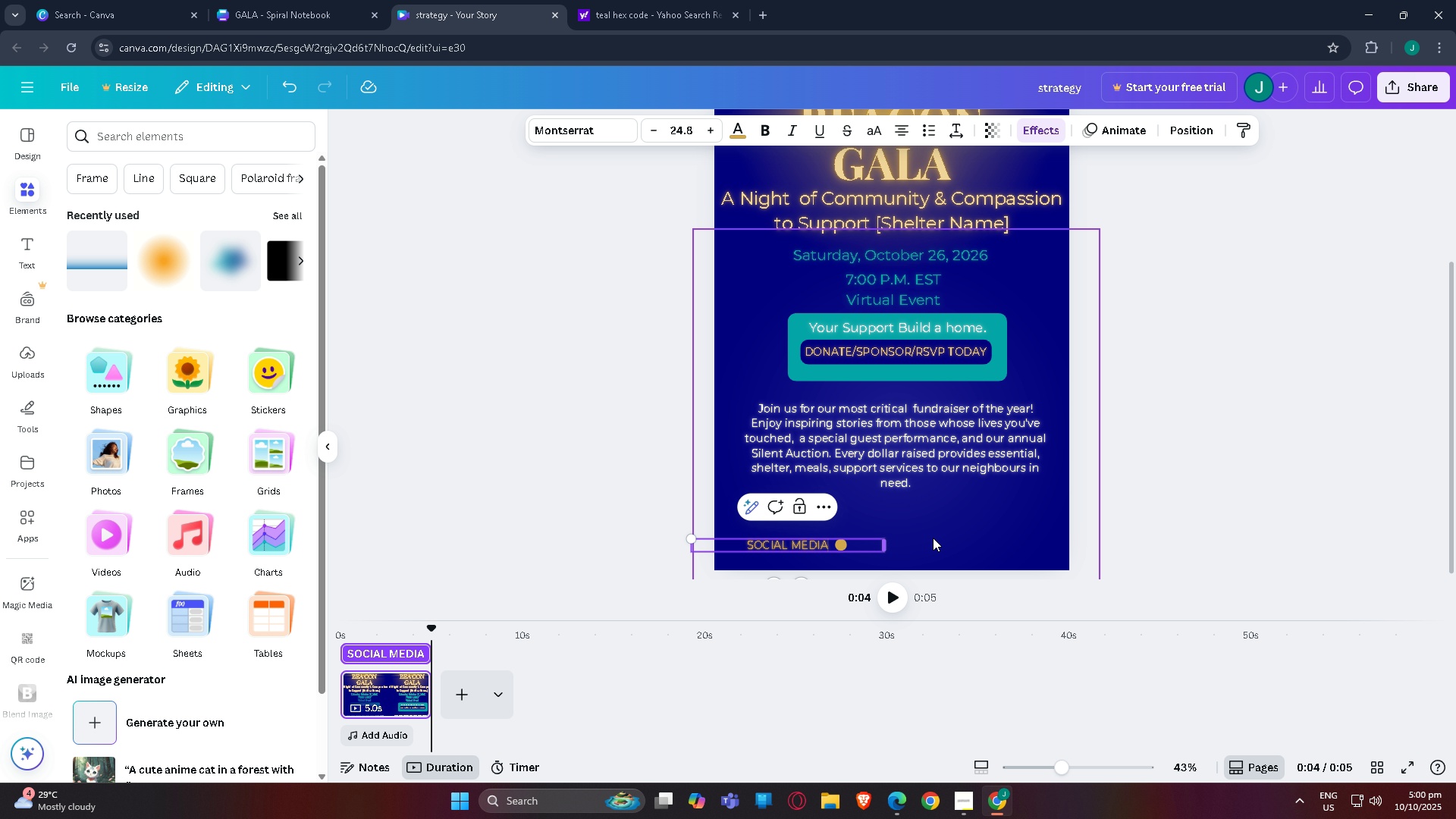 
left_click([952, 538])
 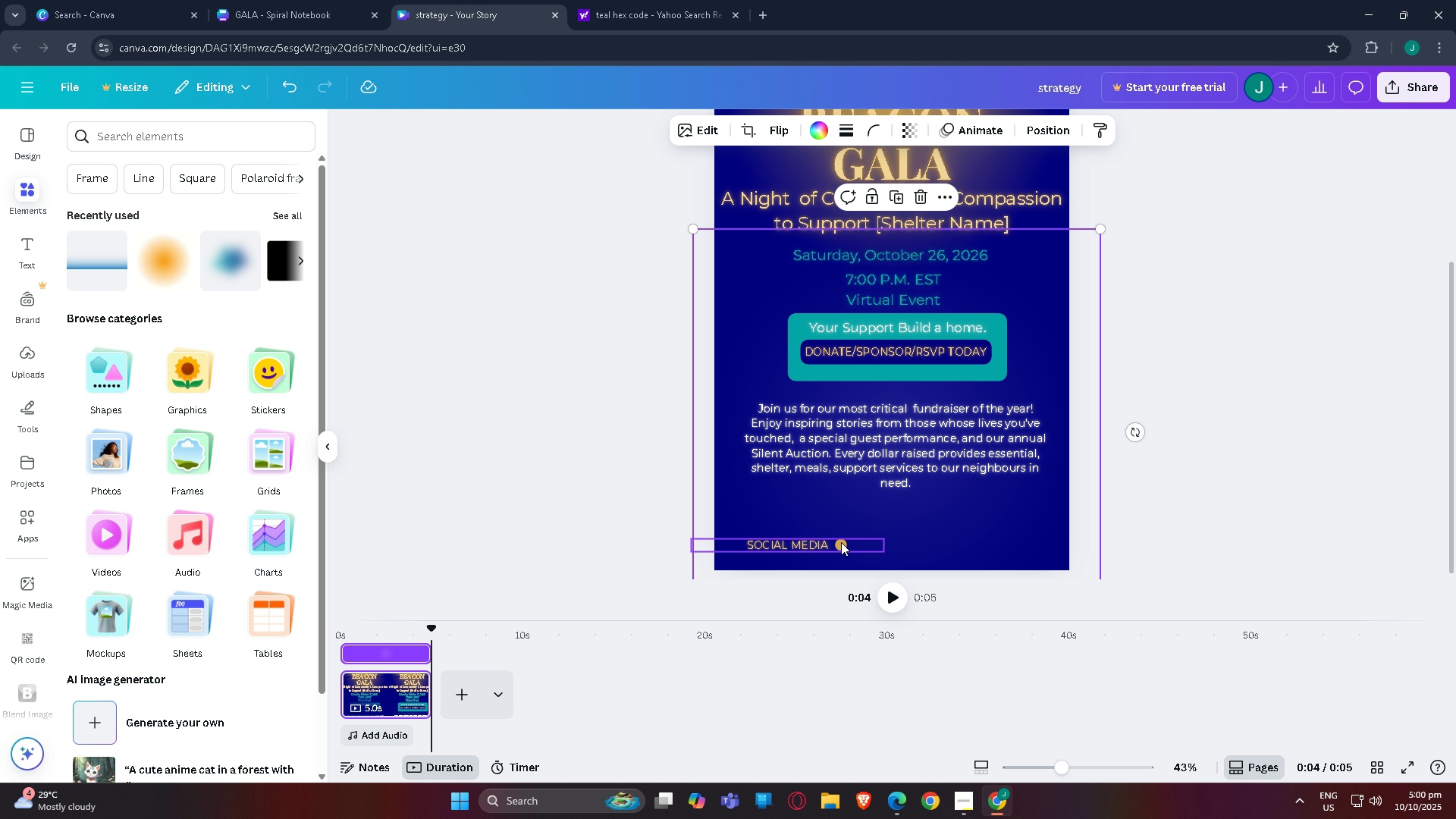 
left_click([853, 544])
 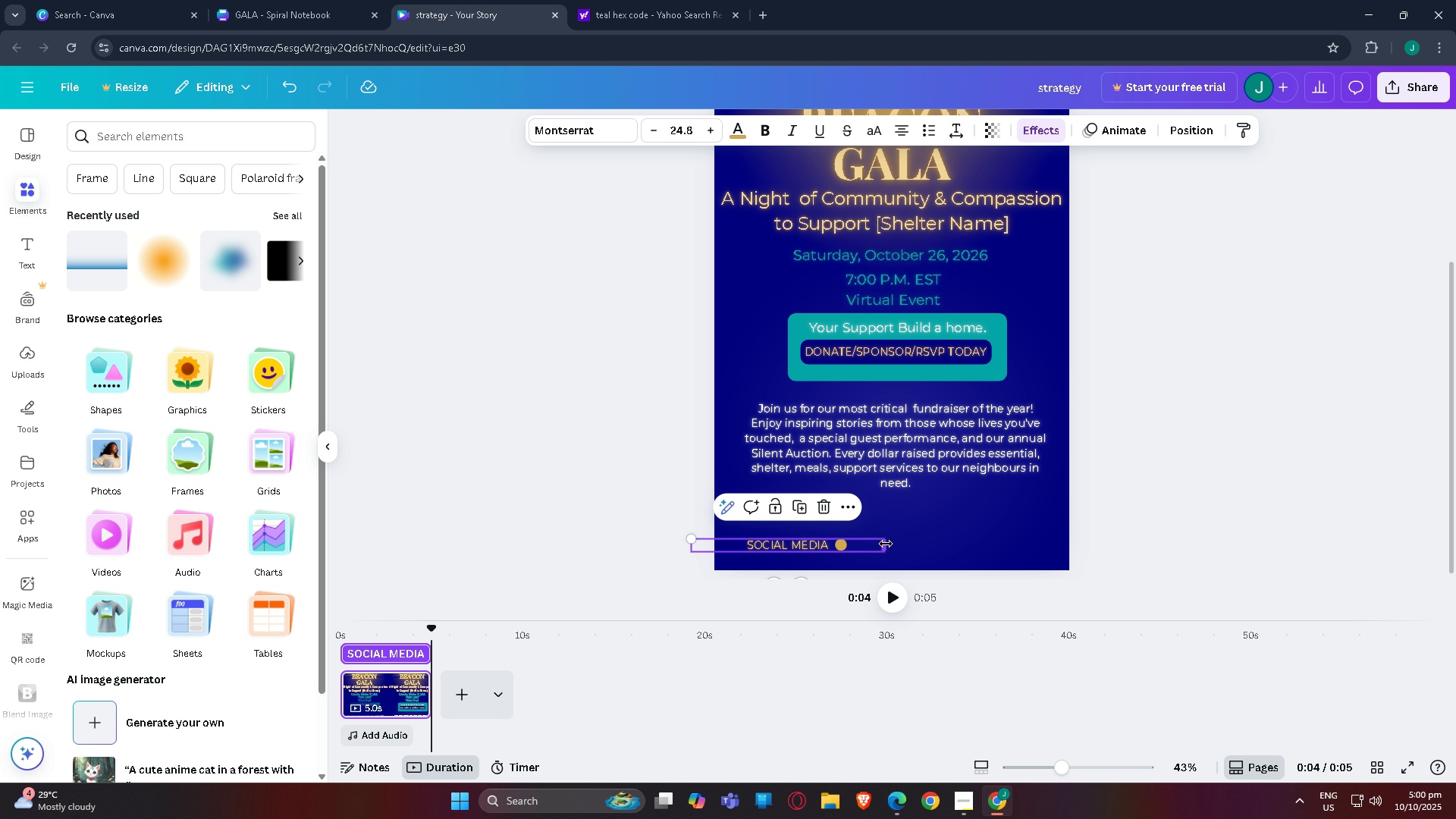 
left_click_drag(start_coordinate=[886, 544], to_coordinate=[795, 543])
 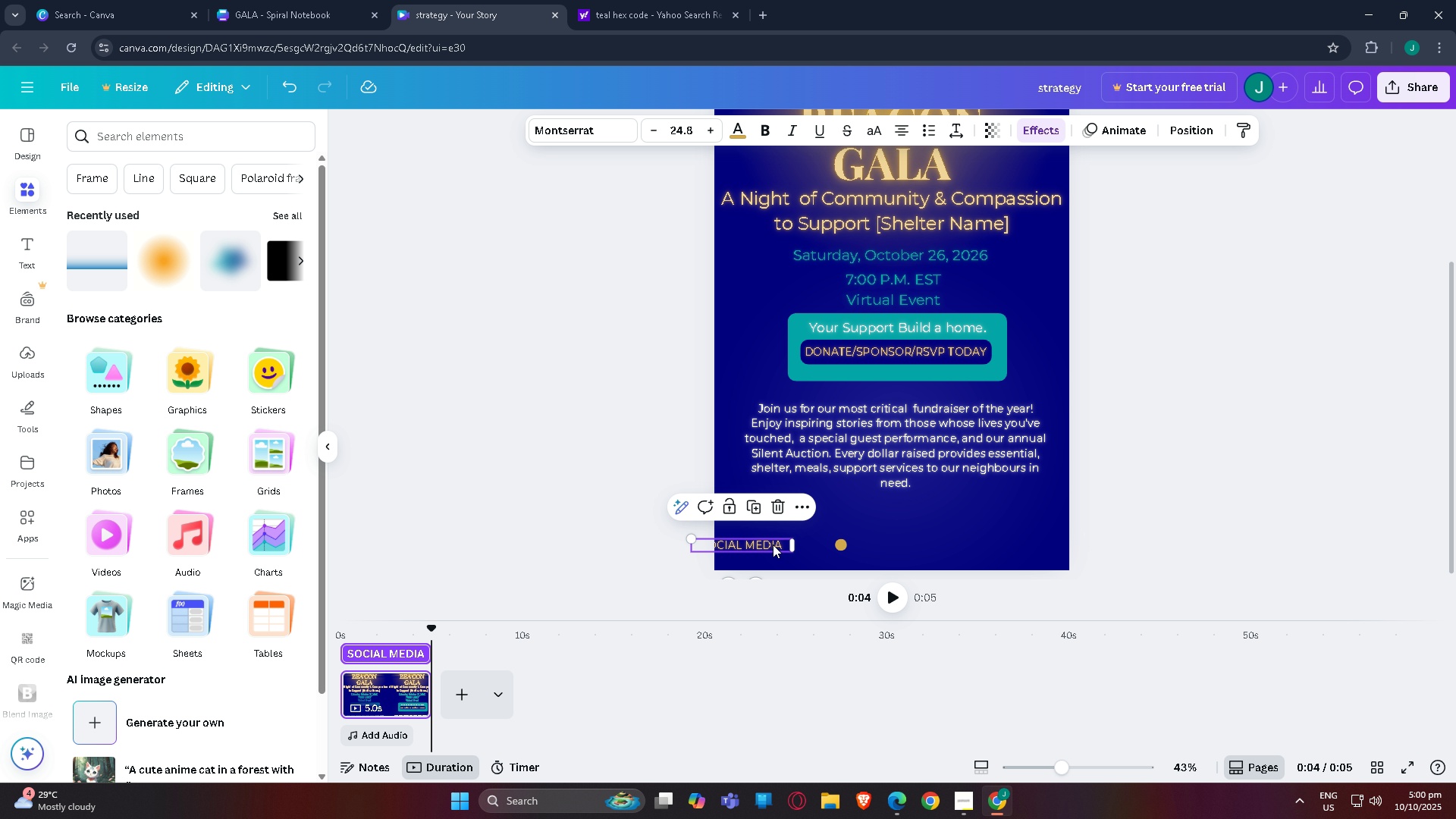 
left_click_drag(start_coordinate=[771, 544], to_coordinate=[810, 543])
 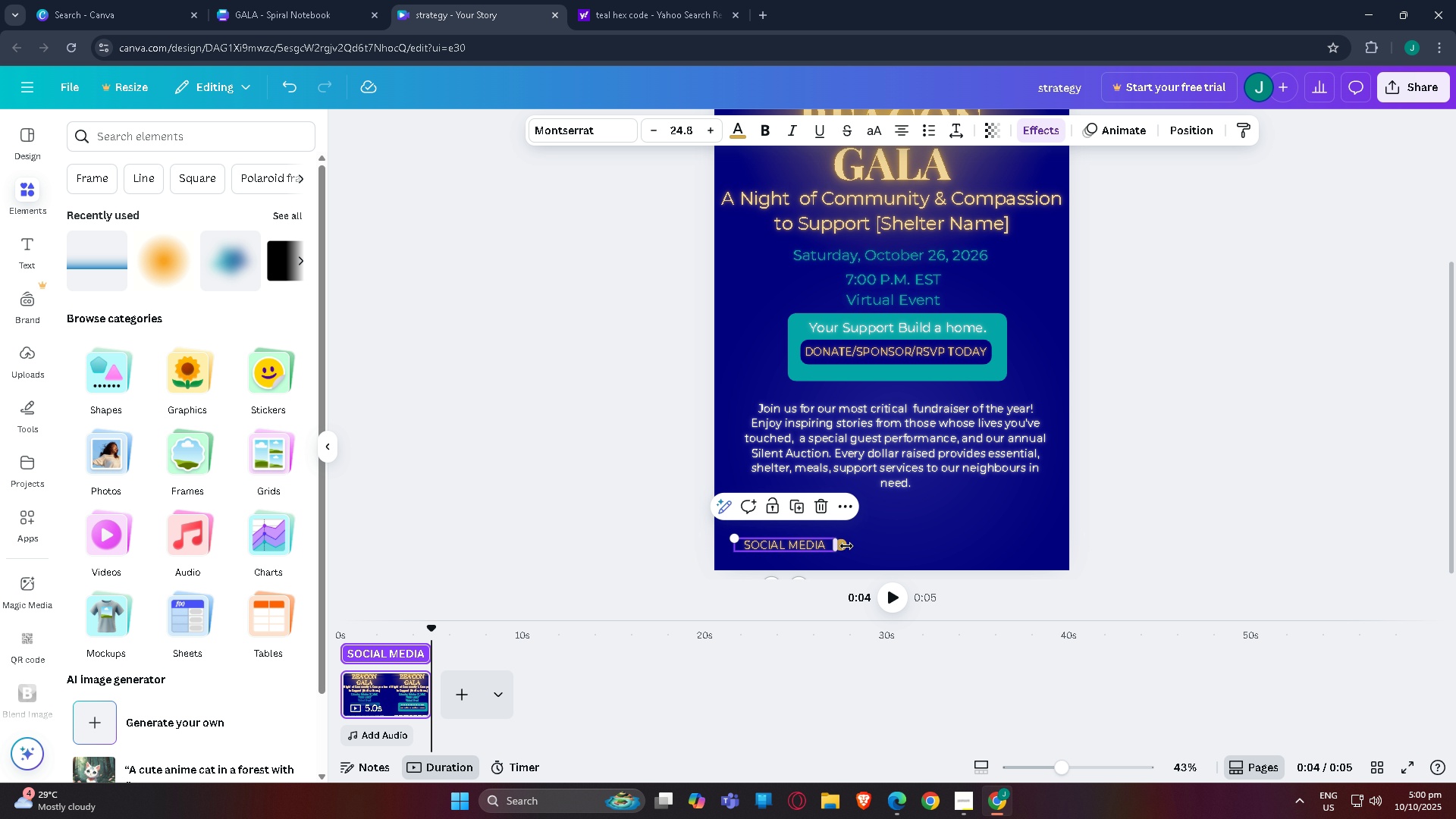 
left_click([845, 546])
 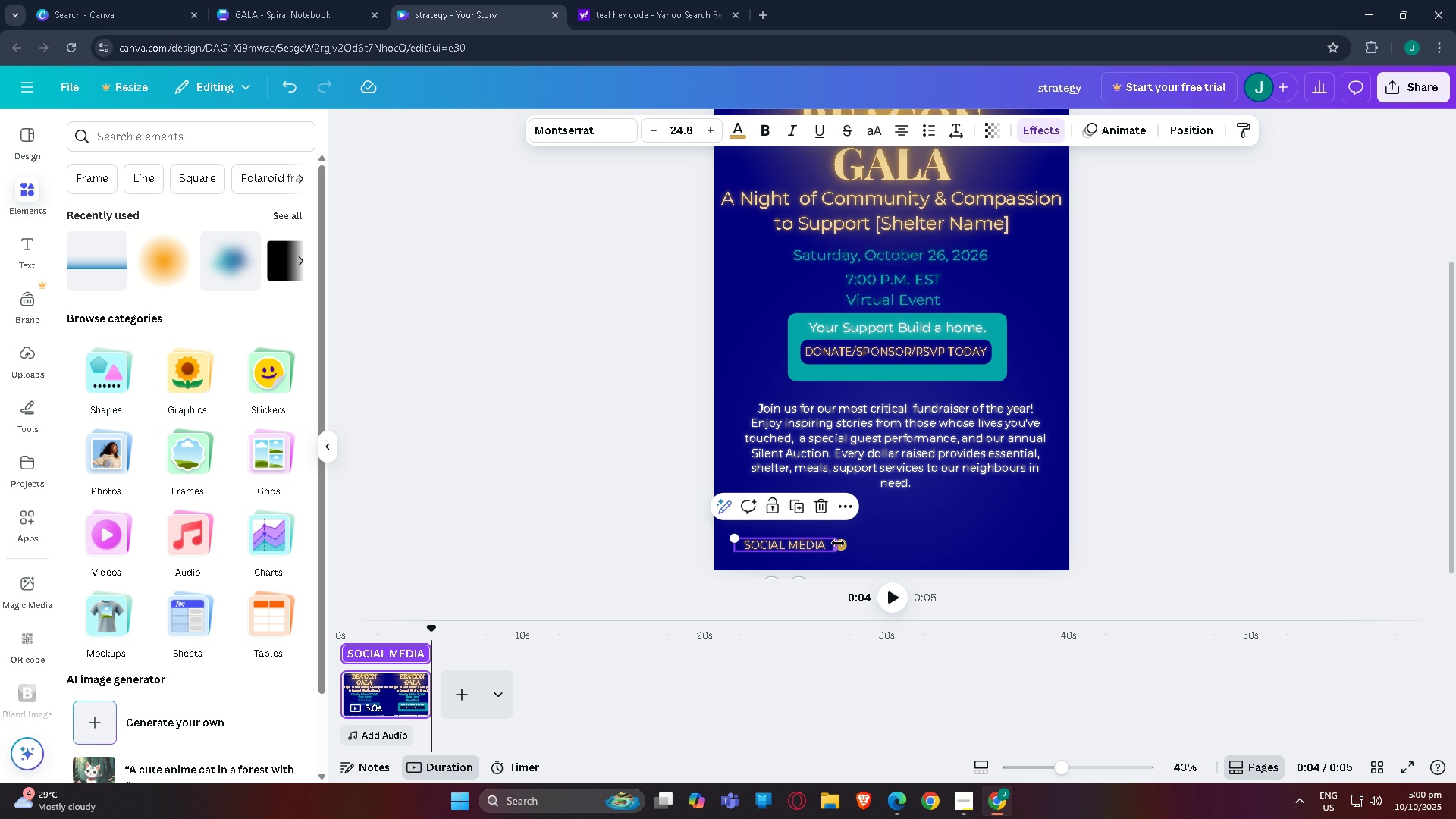 
left_click_drag(start_coordinate=[838, 543], to_coordinate=[830, 542])
 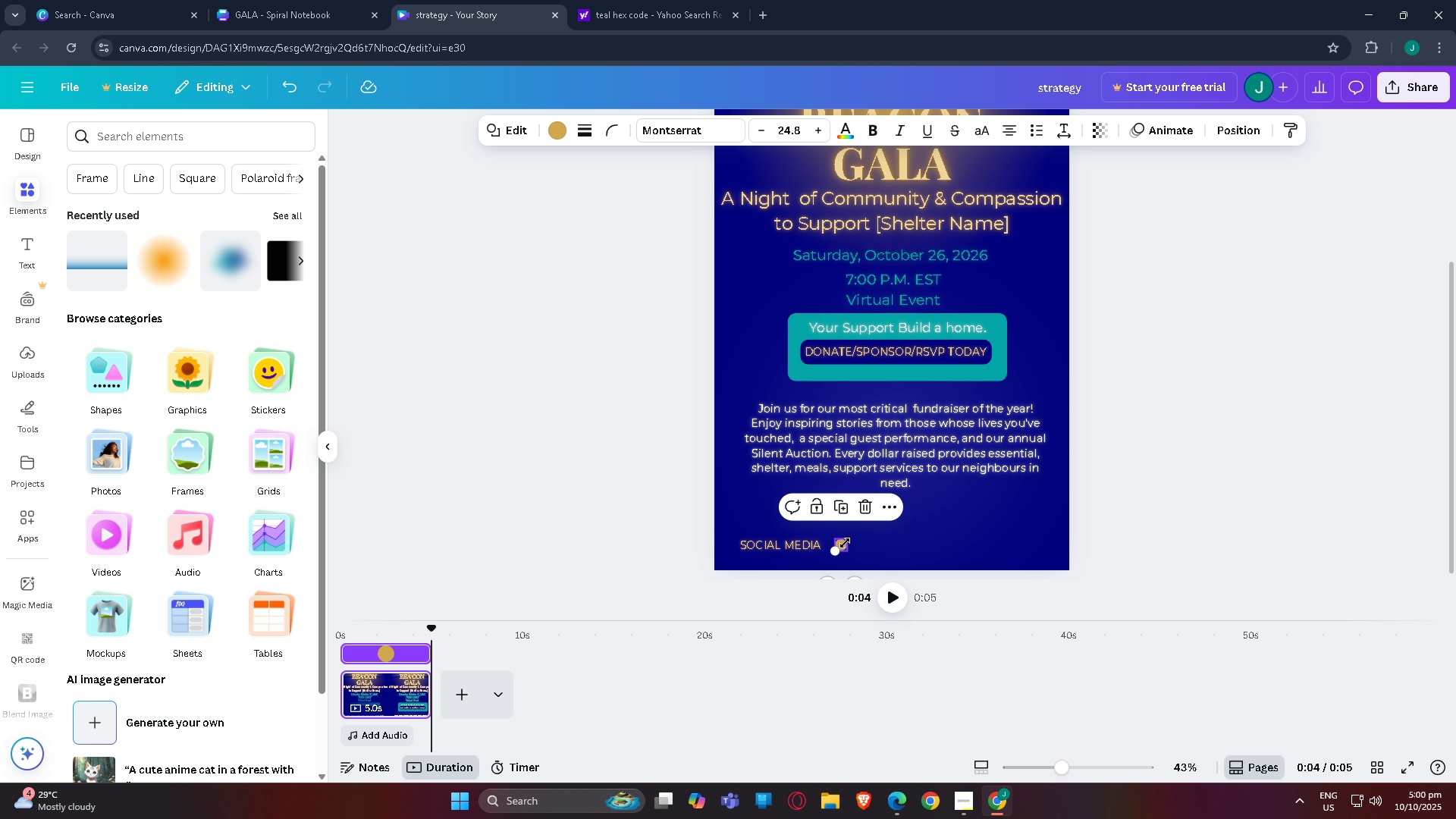 
left_click([845, 543])
 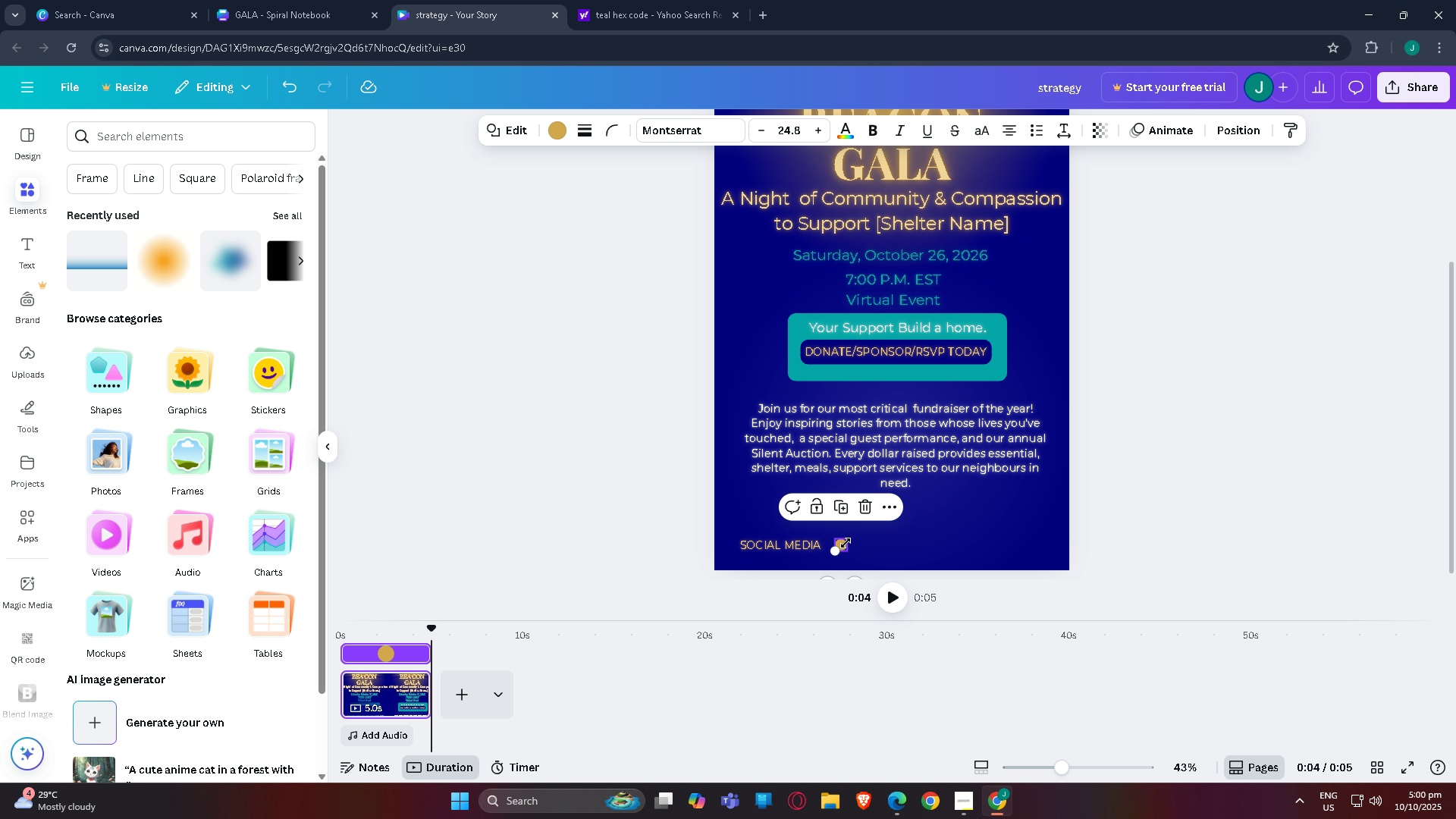 
key(Control+C)
 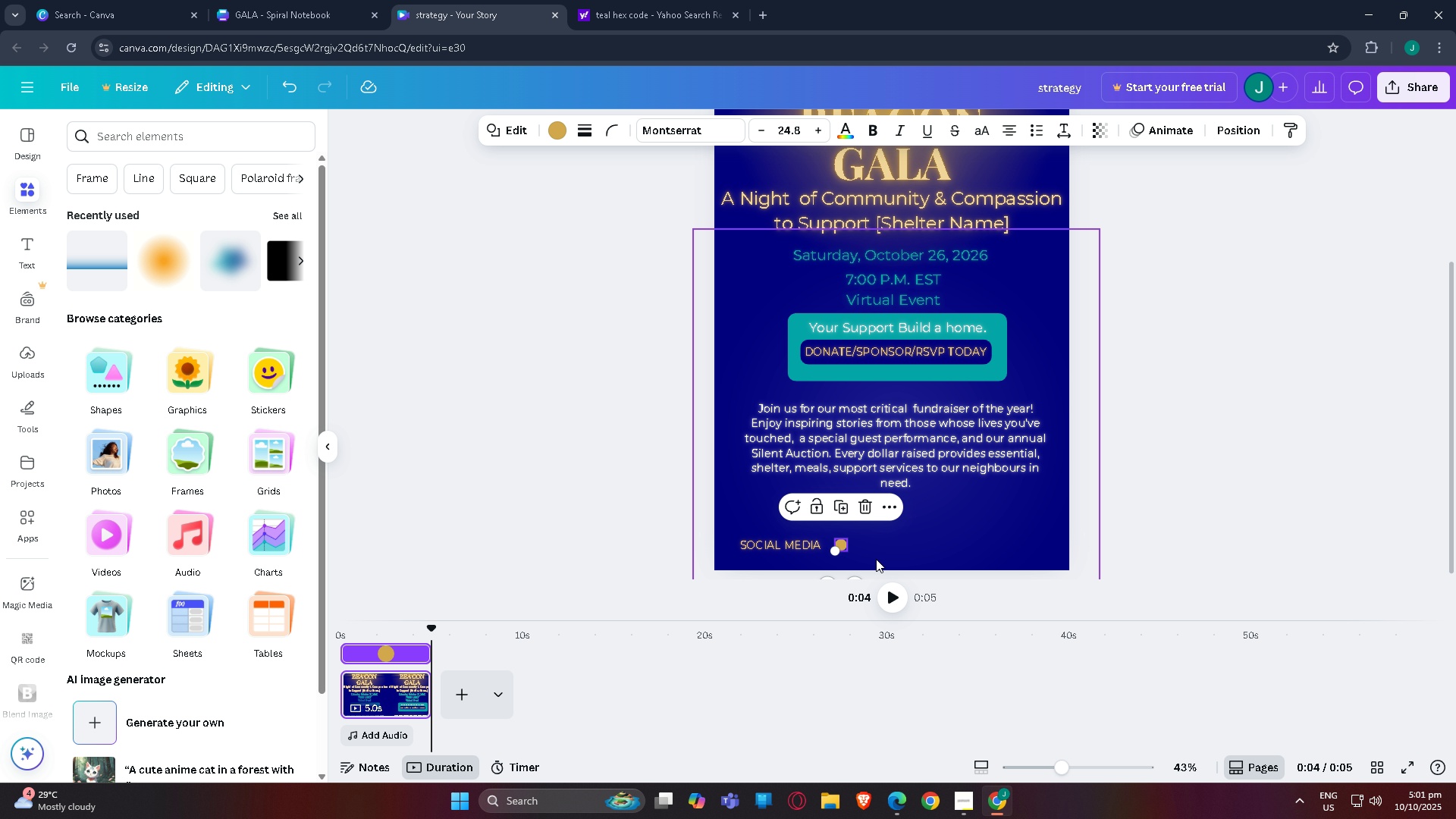 
hold_key(key=ControlLeft, duration=0.63)
 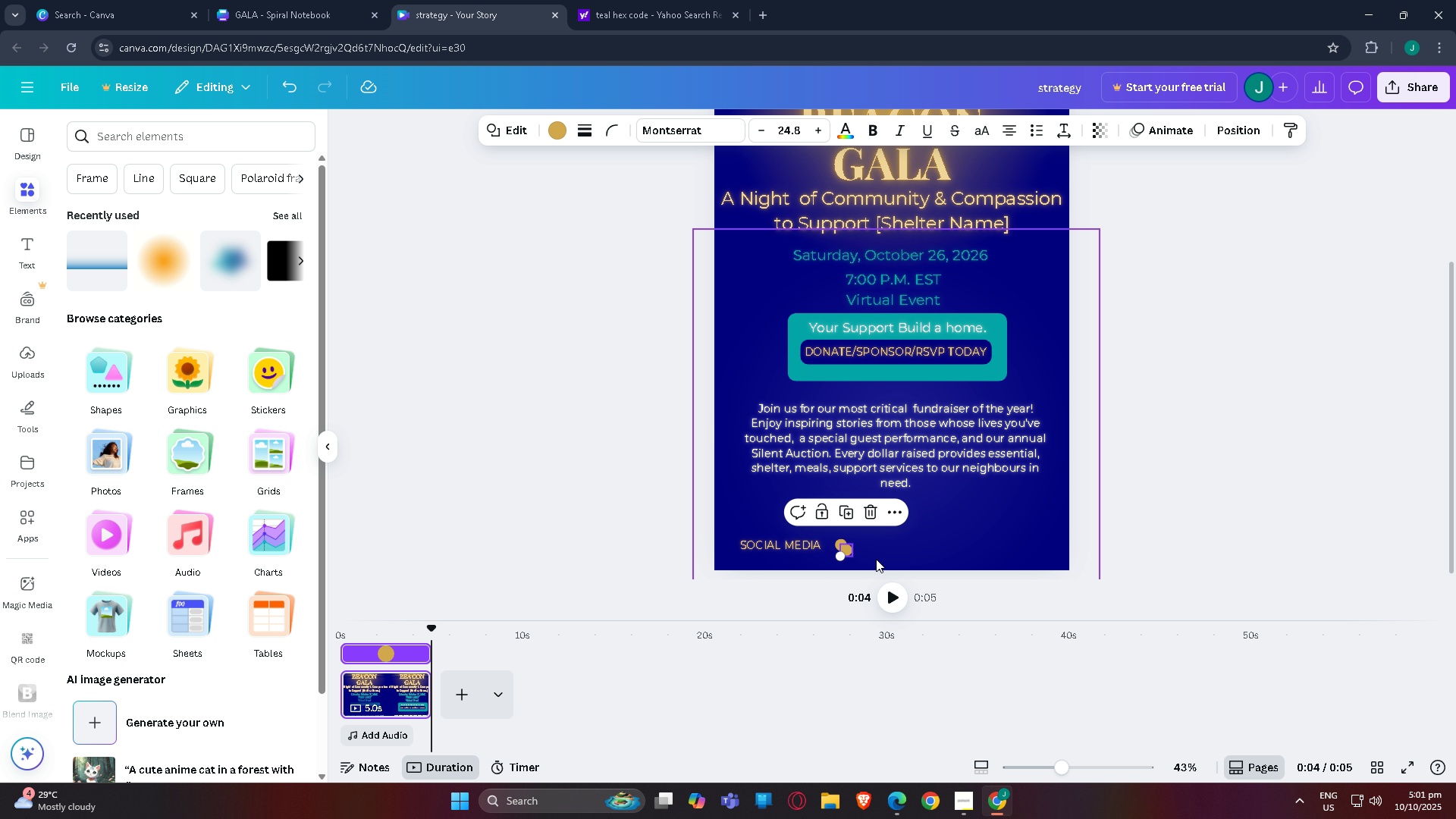 
key(Control+V)
 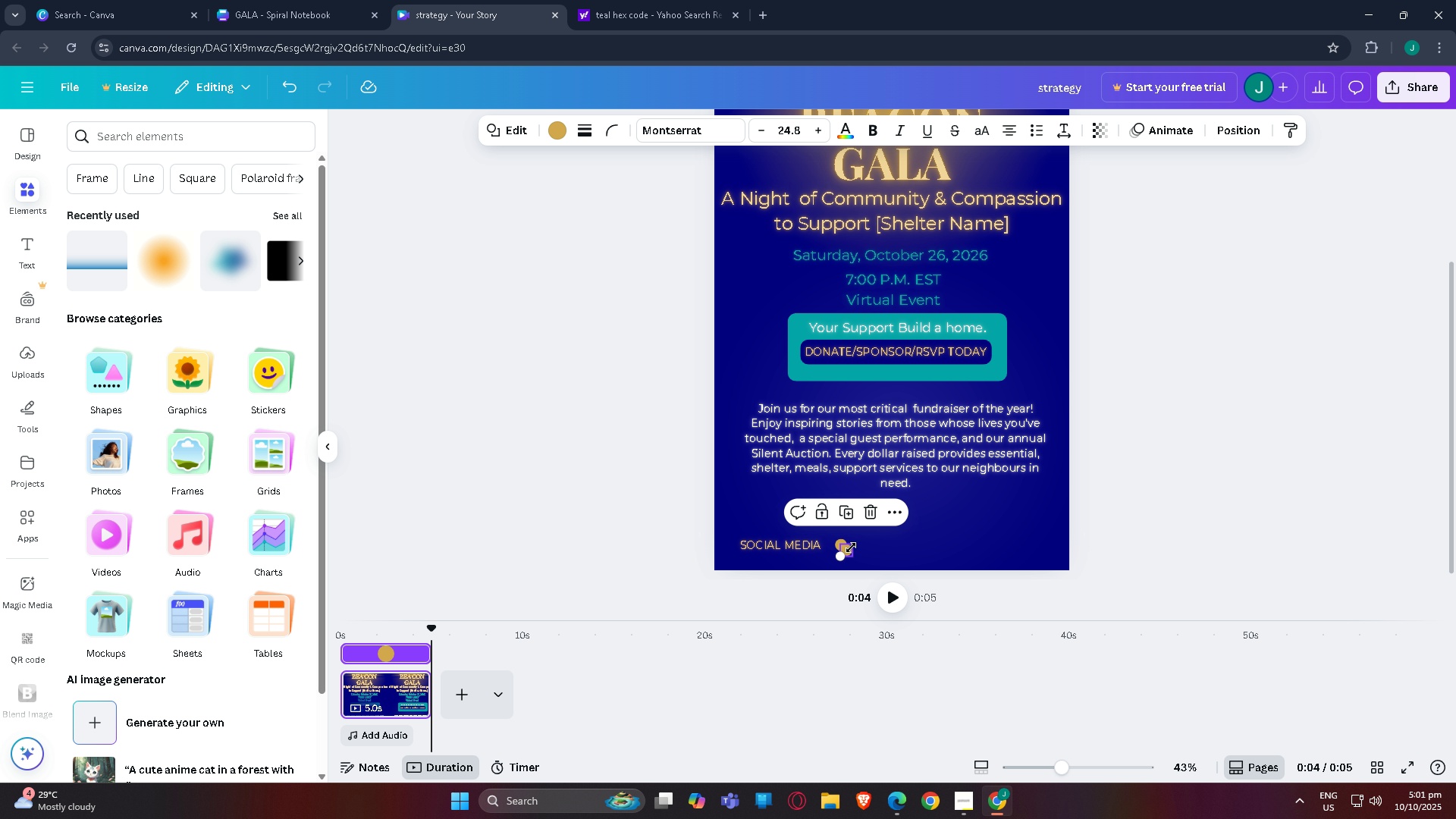 
left_click([1125, 540])
 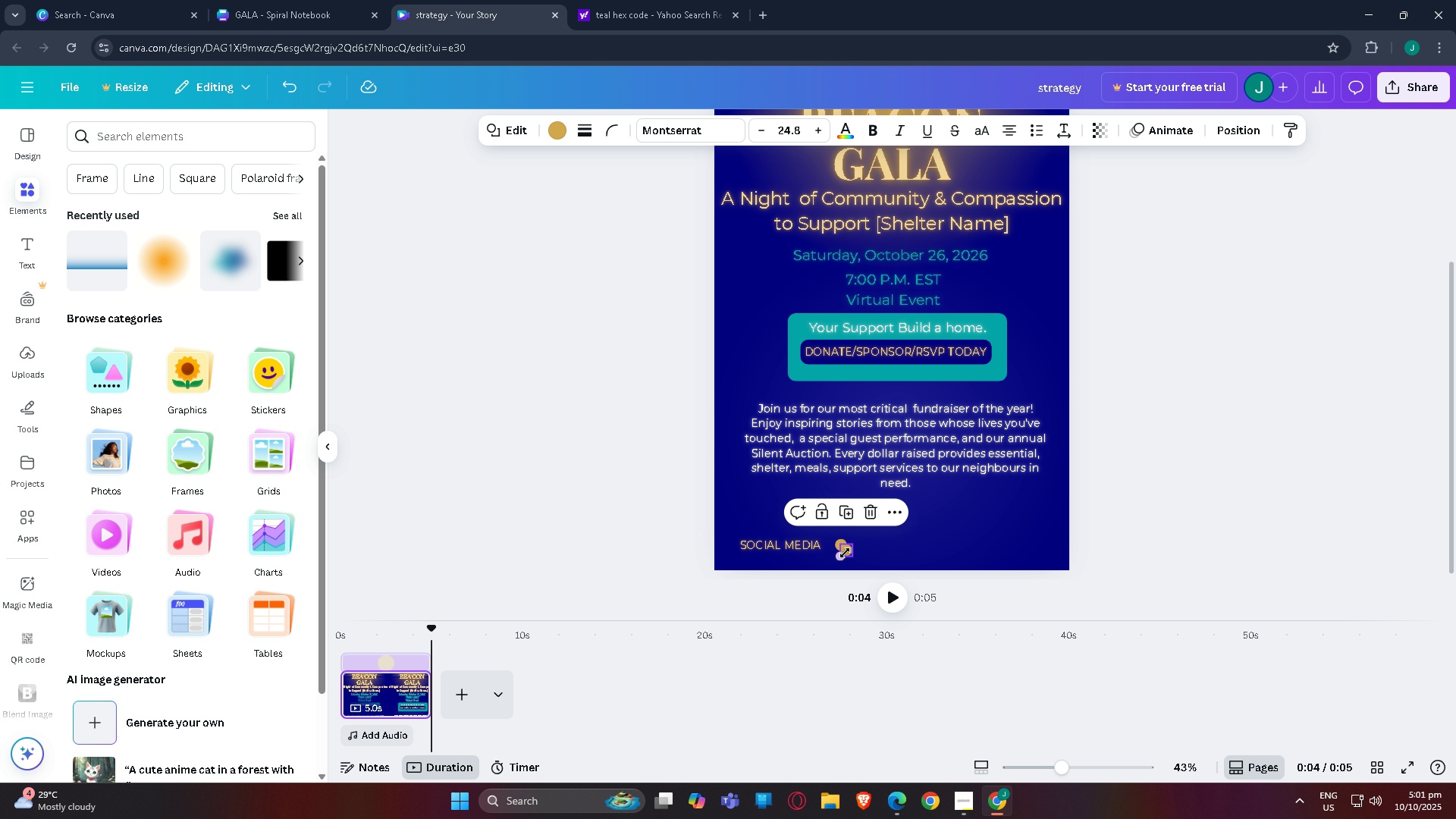 
left_click_drag(start_coordinate=[845, 553], to_coordinate=[930, 548])
 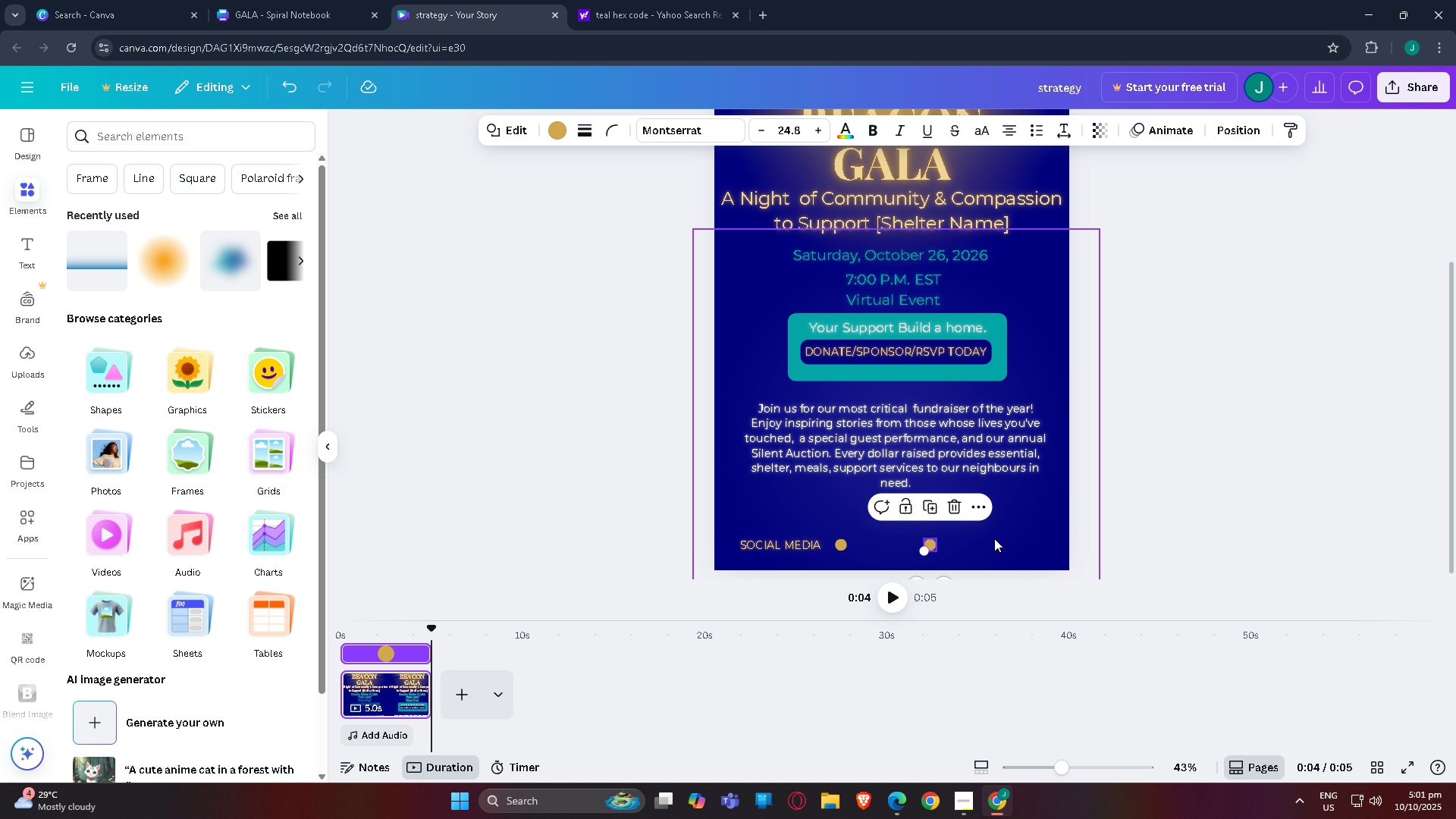 
left_click([995, 538])
 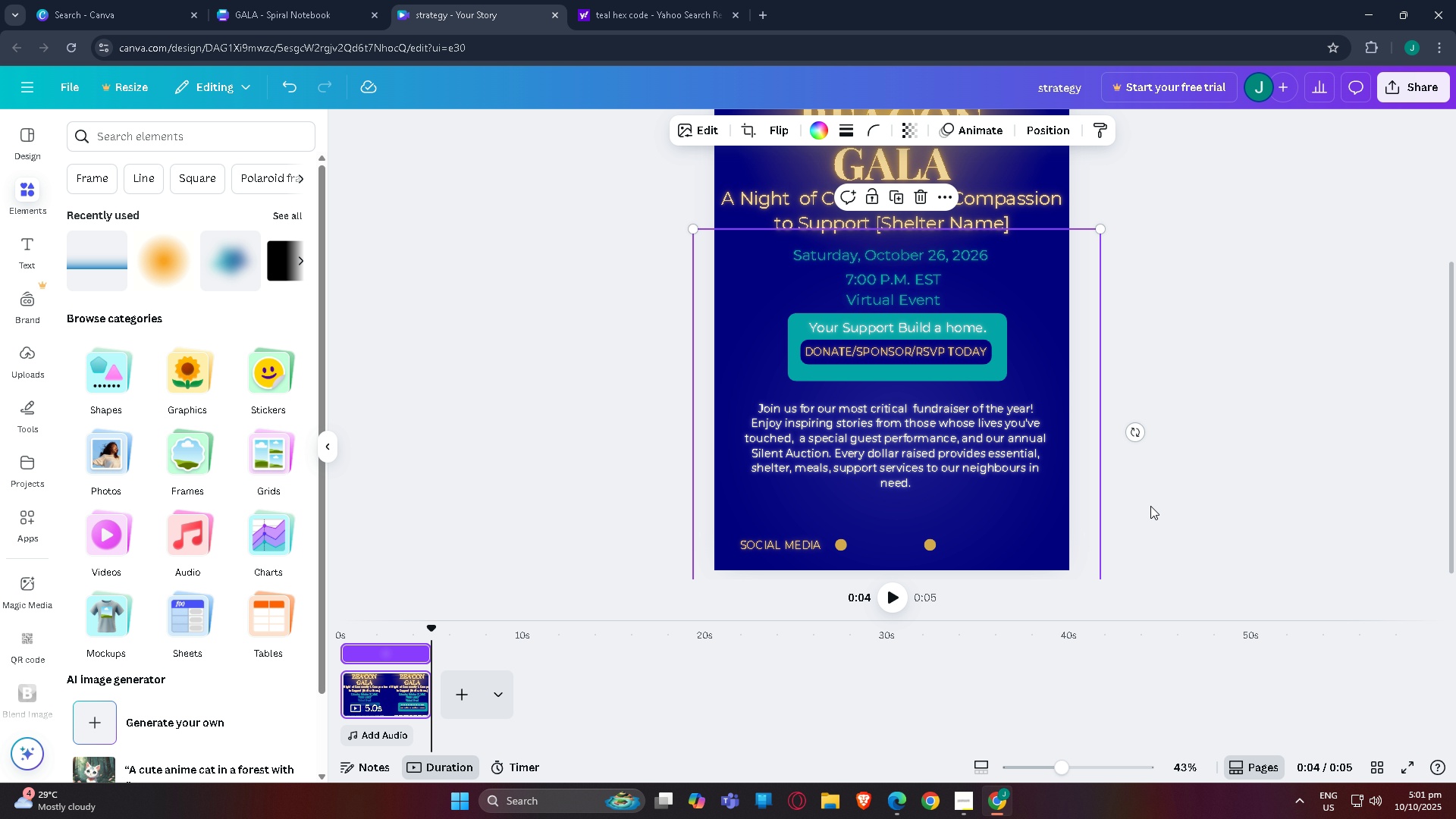 
scroll: coordinate [1142, 506], scroll_direction: up, amount: 1.0
 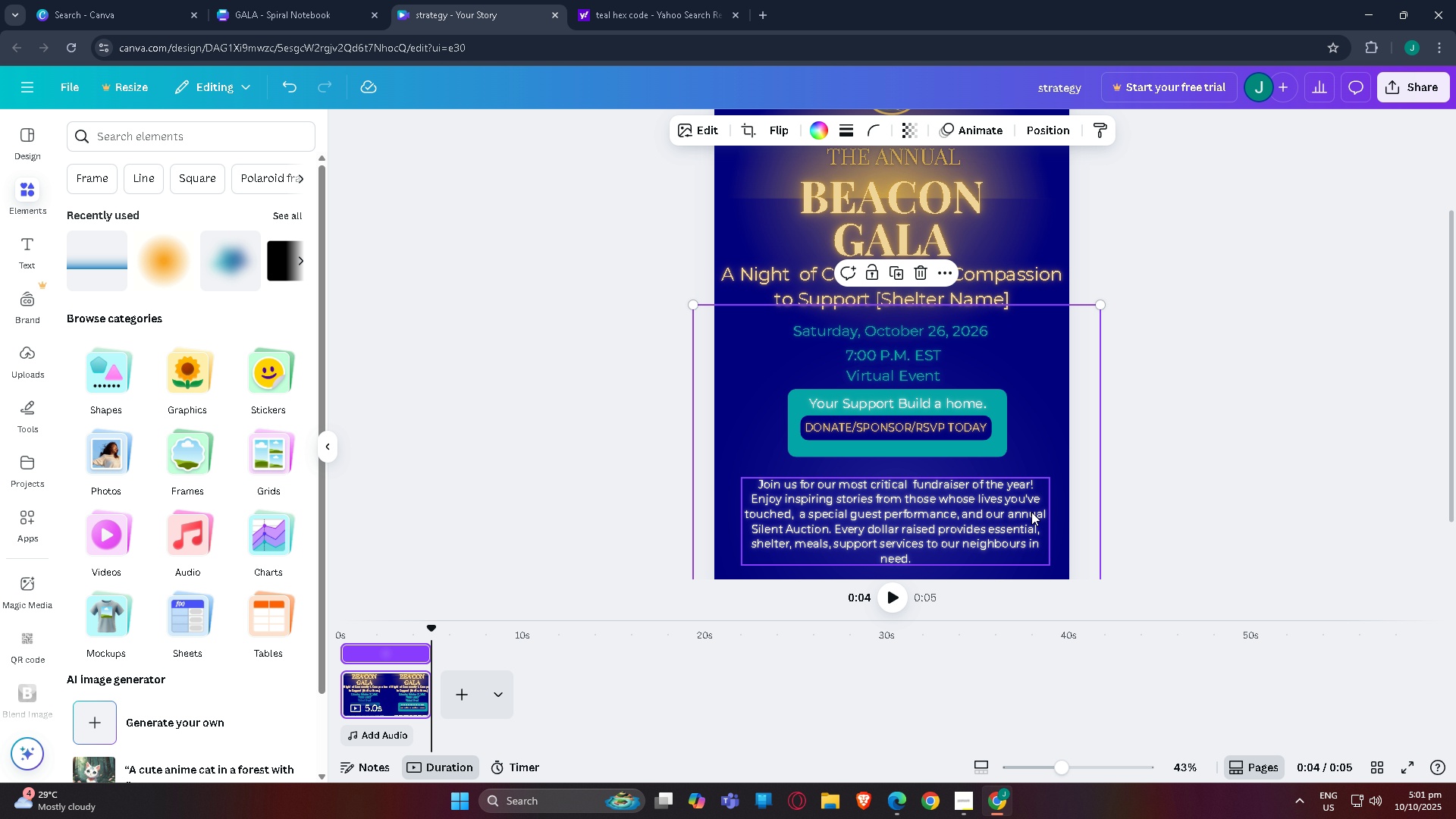 
scroll: coordinate [1004, 524], scroll_direction: down, amount: 3.0
 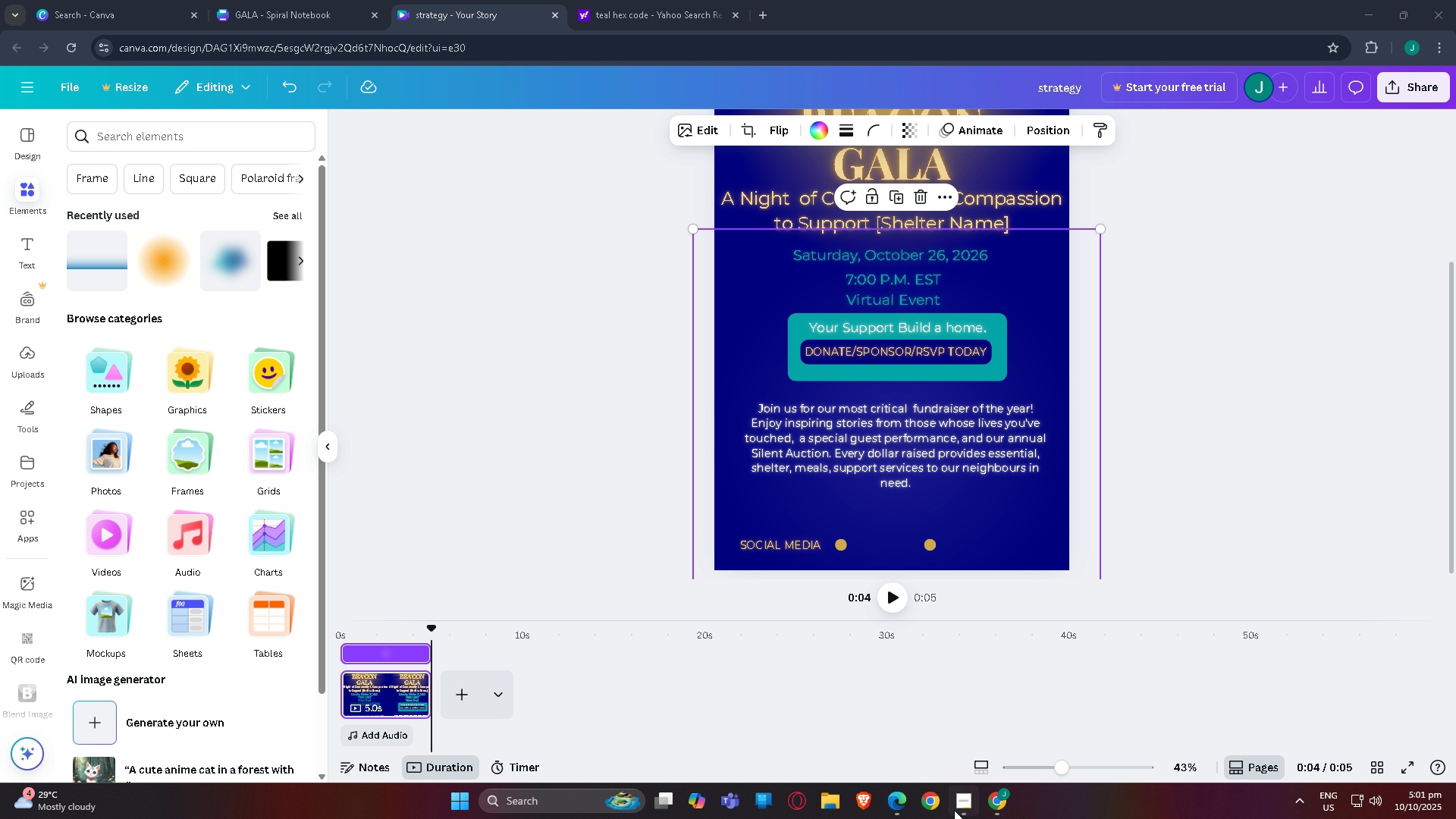 
left_click([954, 810])